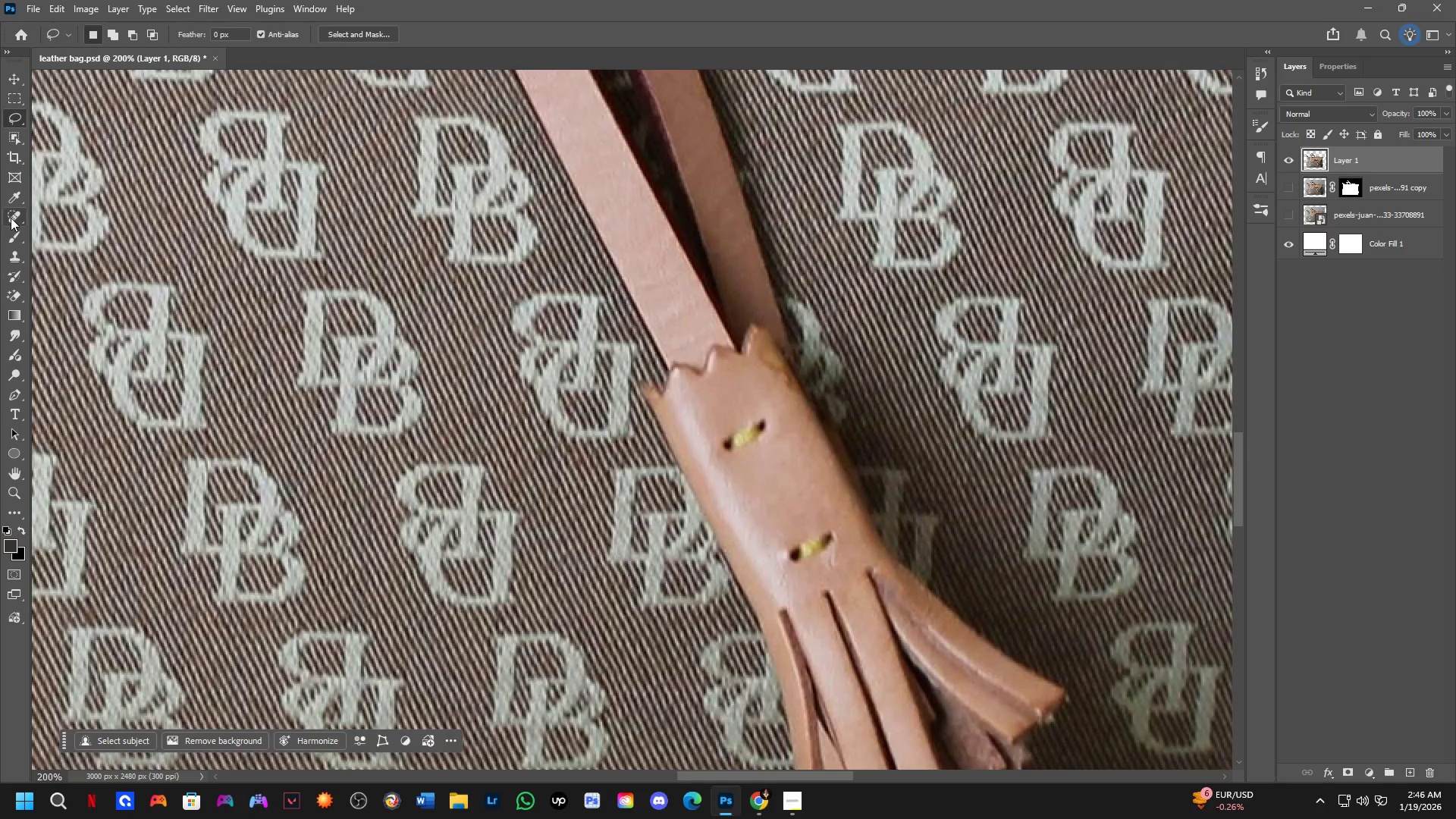 
scroll: coordinate [293, 546], scroll_direction: up, amount: 1.0
 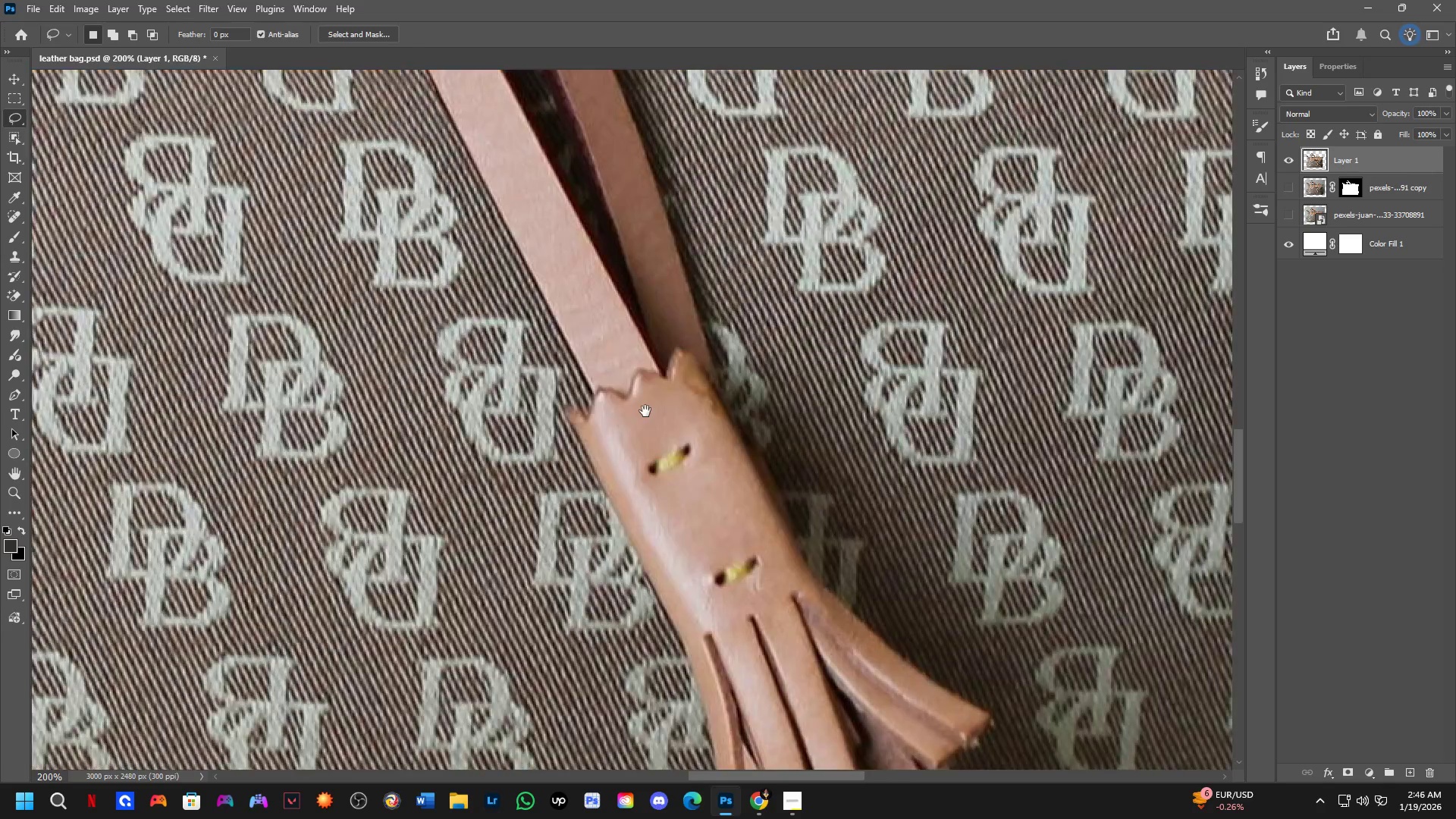 
left_click([11, 218])
 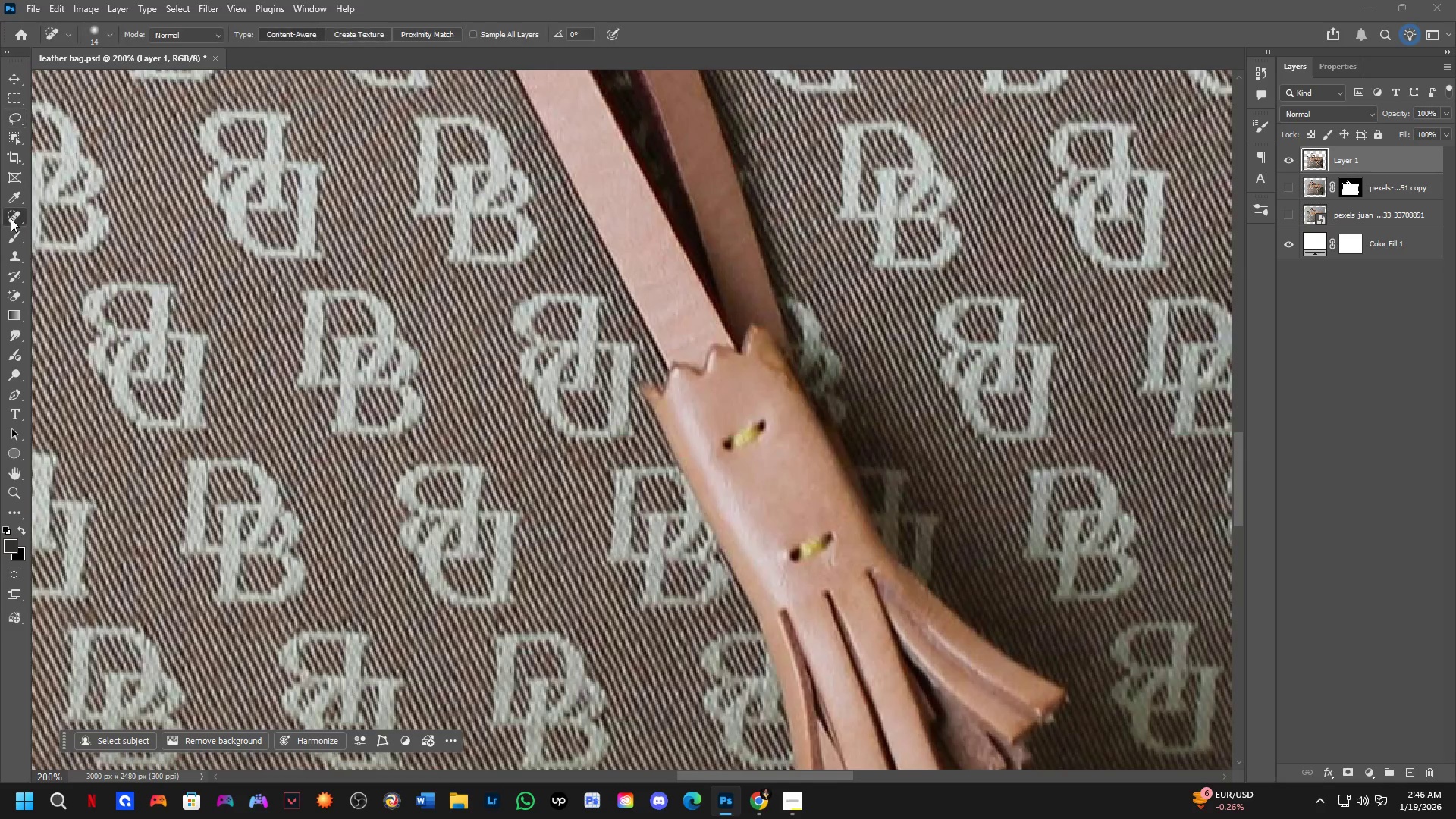 
right_click([11, 218])
 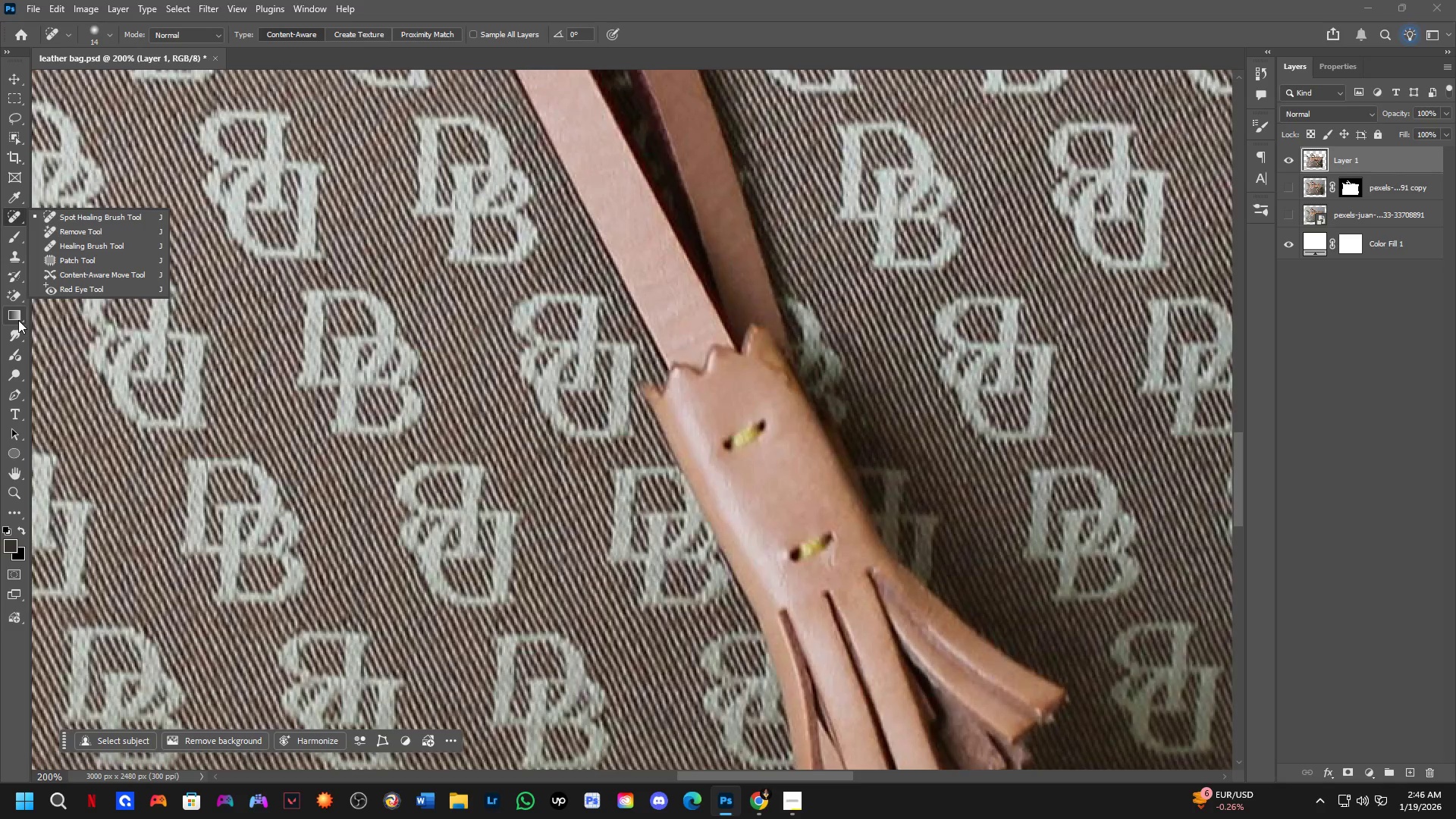 
left_click([54, 266])
 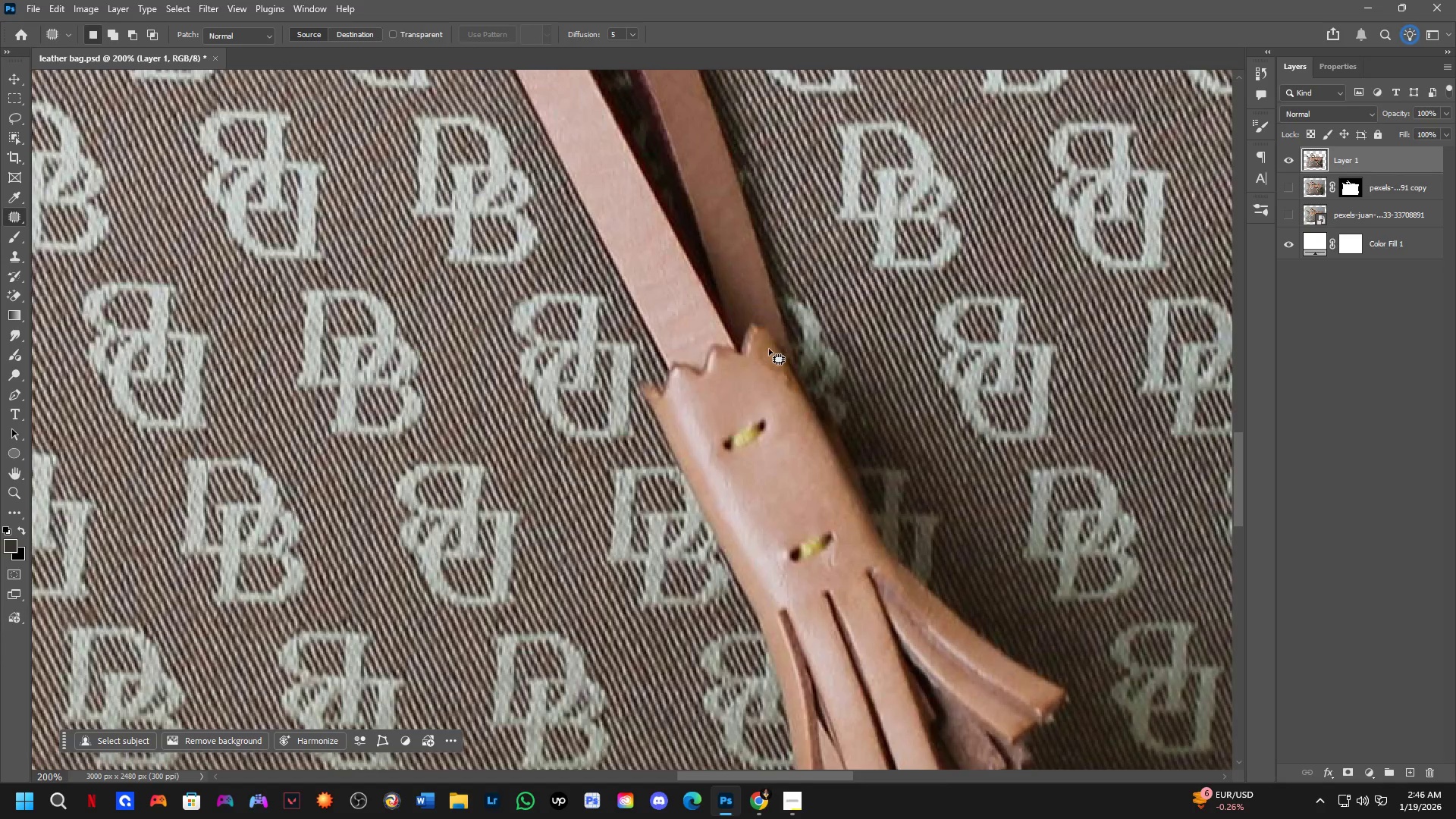 
left_click_drag(start_coordinate=[770, 344], to_coordinate=[785, 363])
 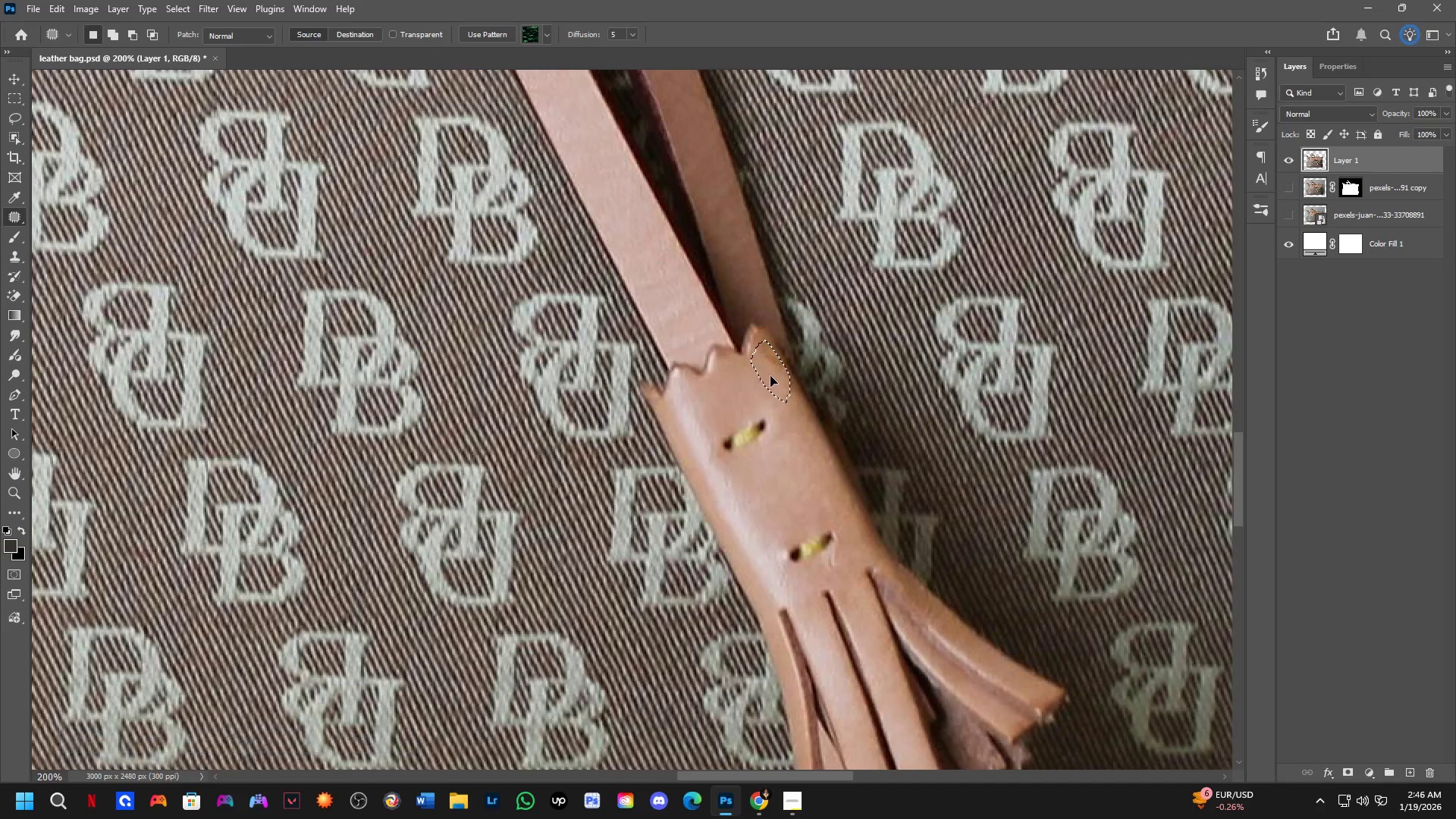 
left_click_drag(start_coordinate=[774, 370], to_coordinate=[761, 386])
 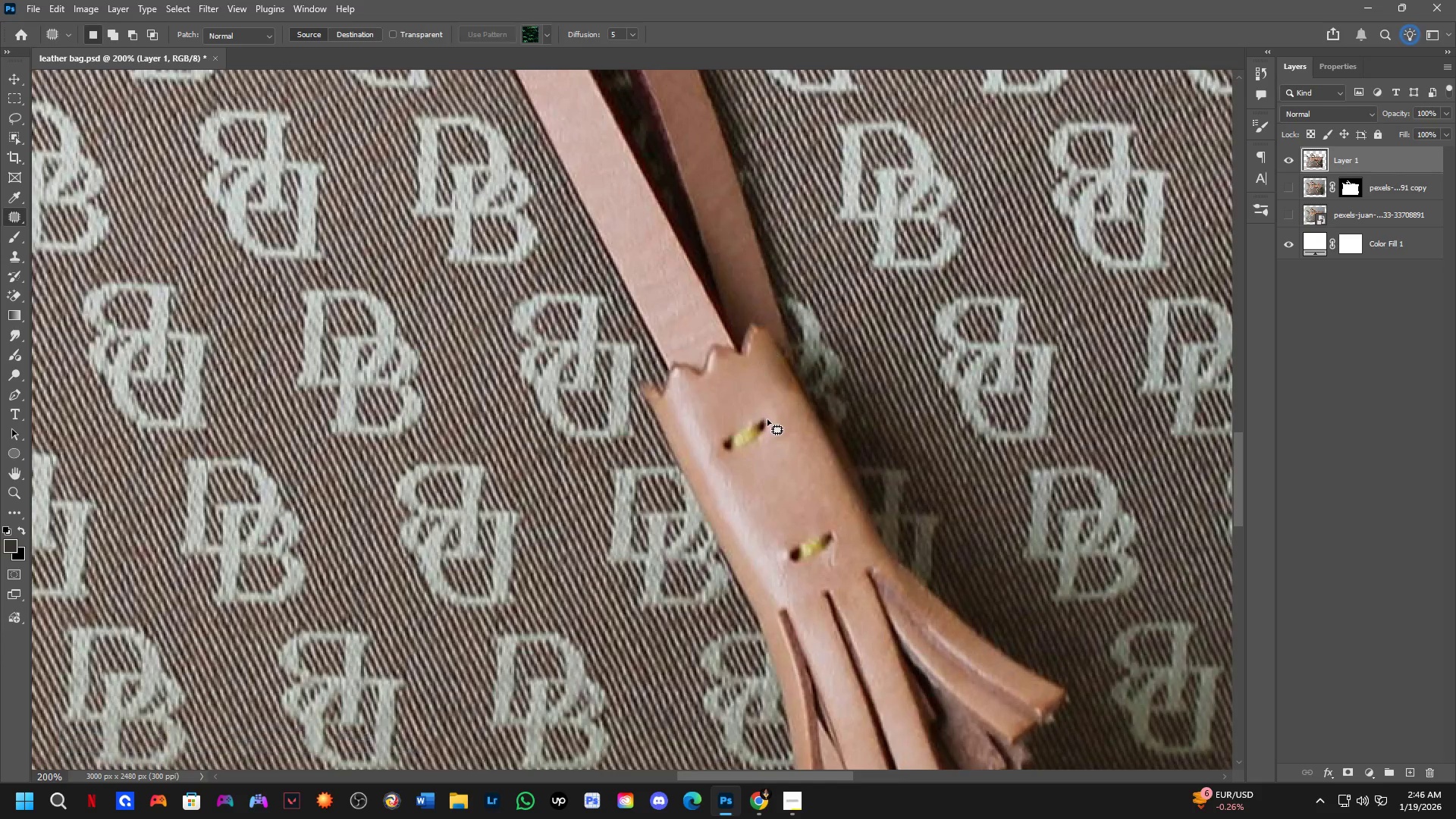 
left_click([765, 416])
 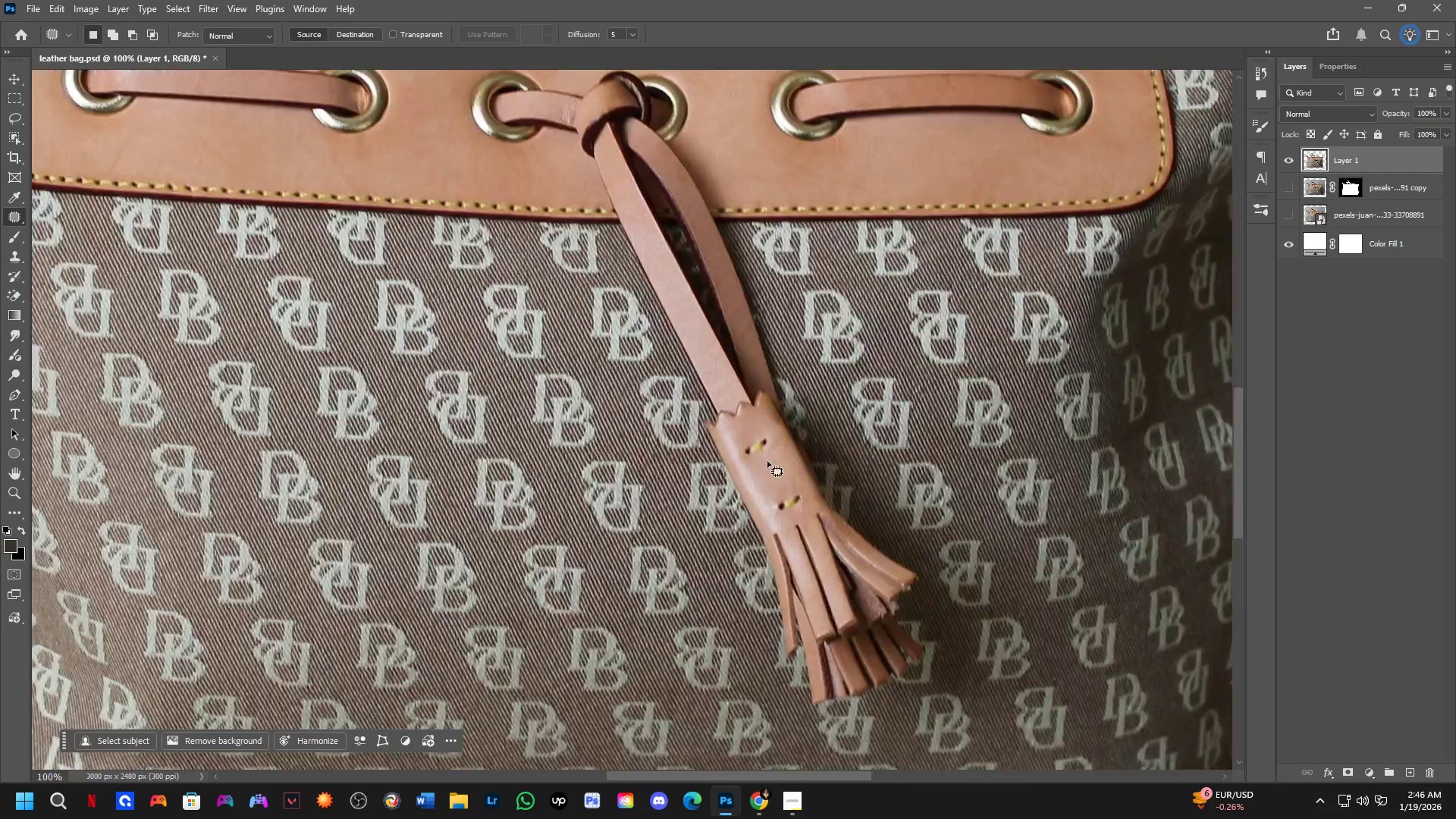 
key(Shift+ShiftLeft)
 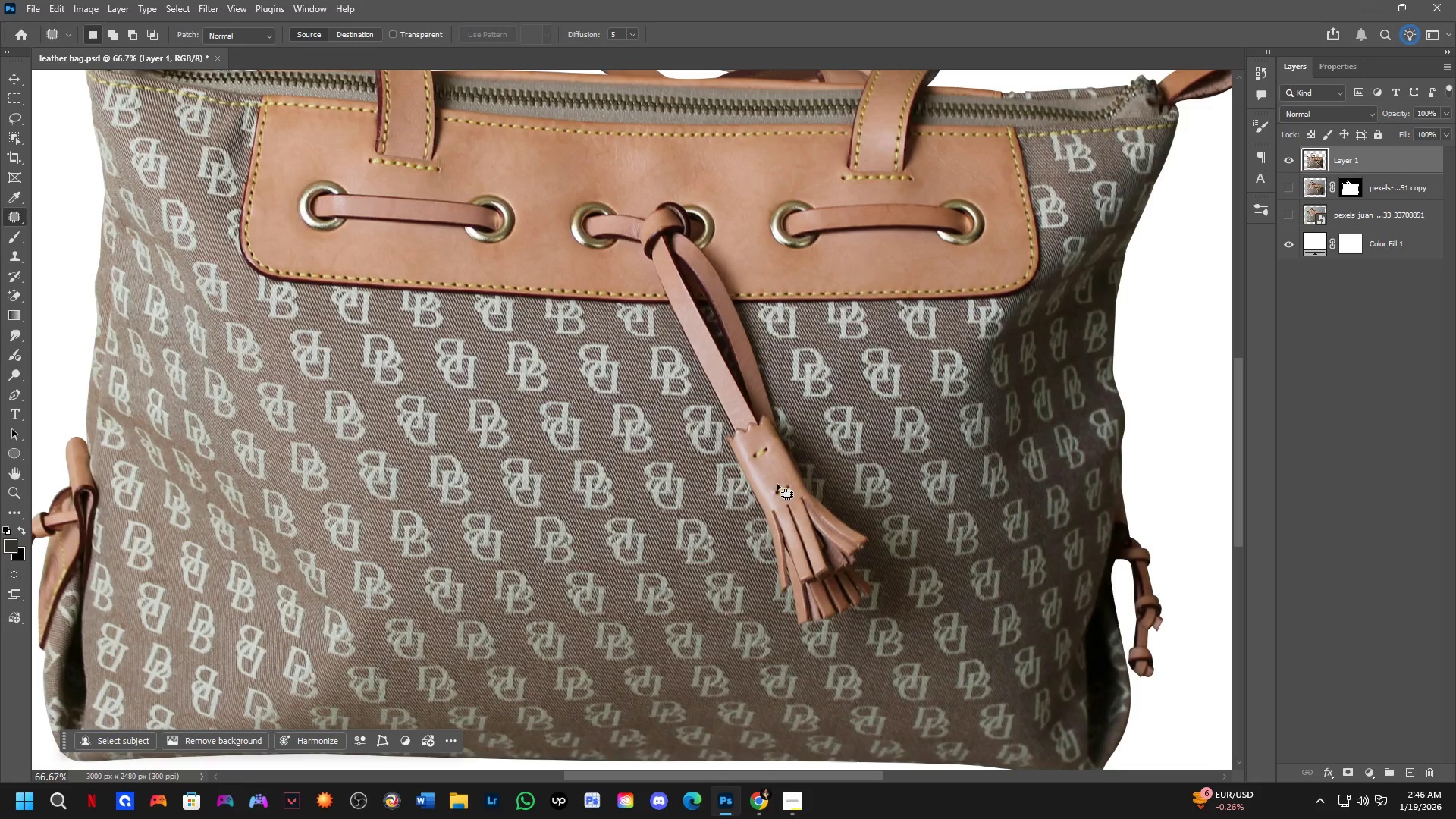 
hold_key(key=Space, duration=1.06)
 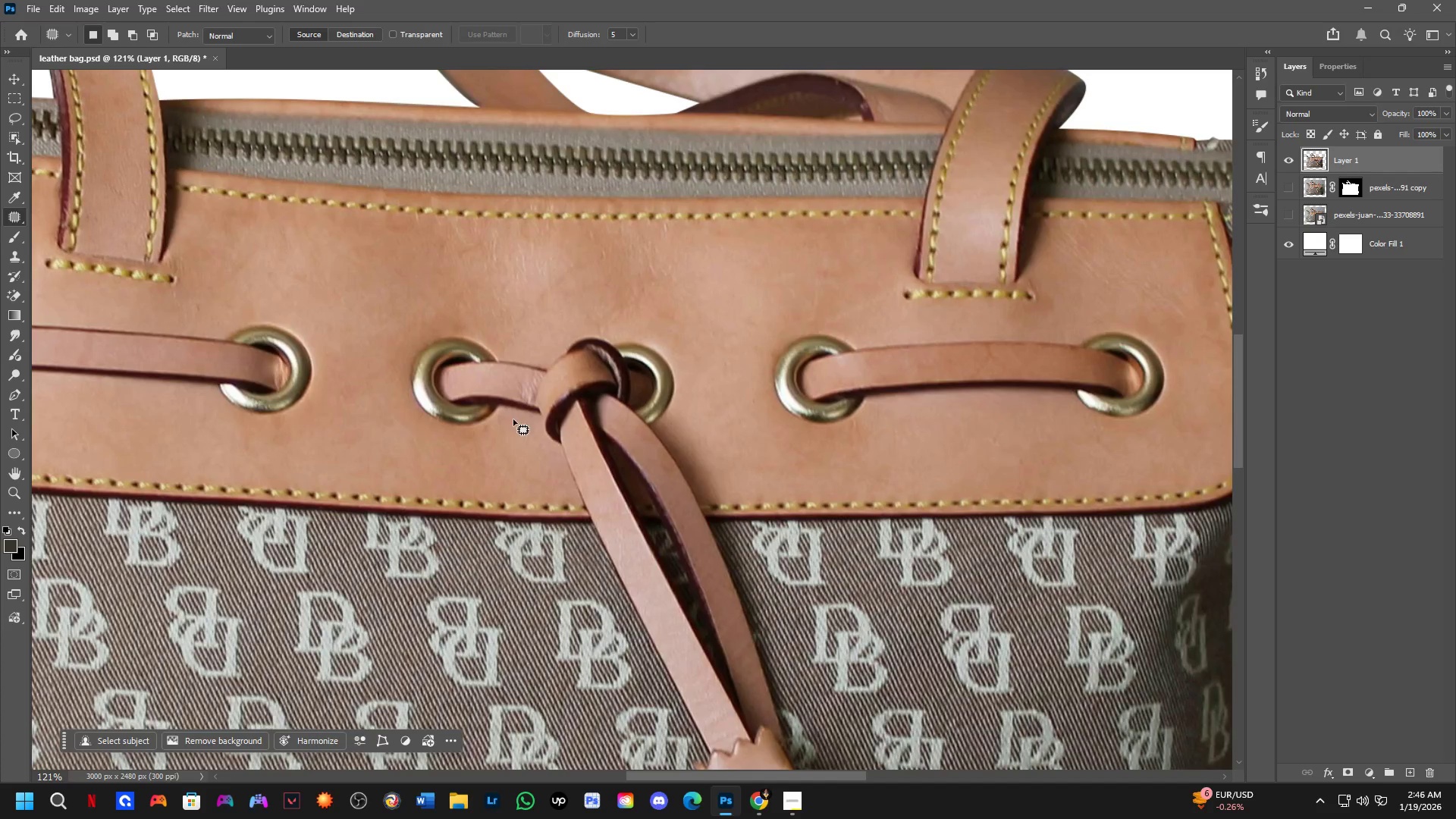 
left_click_drag(start_coordinate=[804, 538], to_coordinate=[696, 710])
 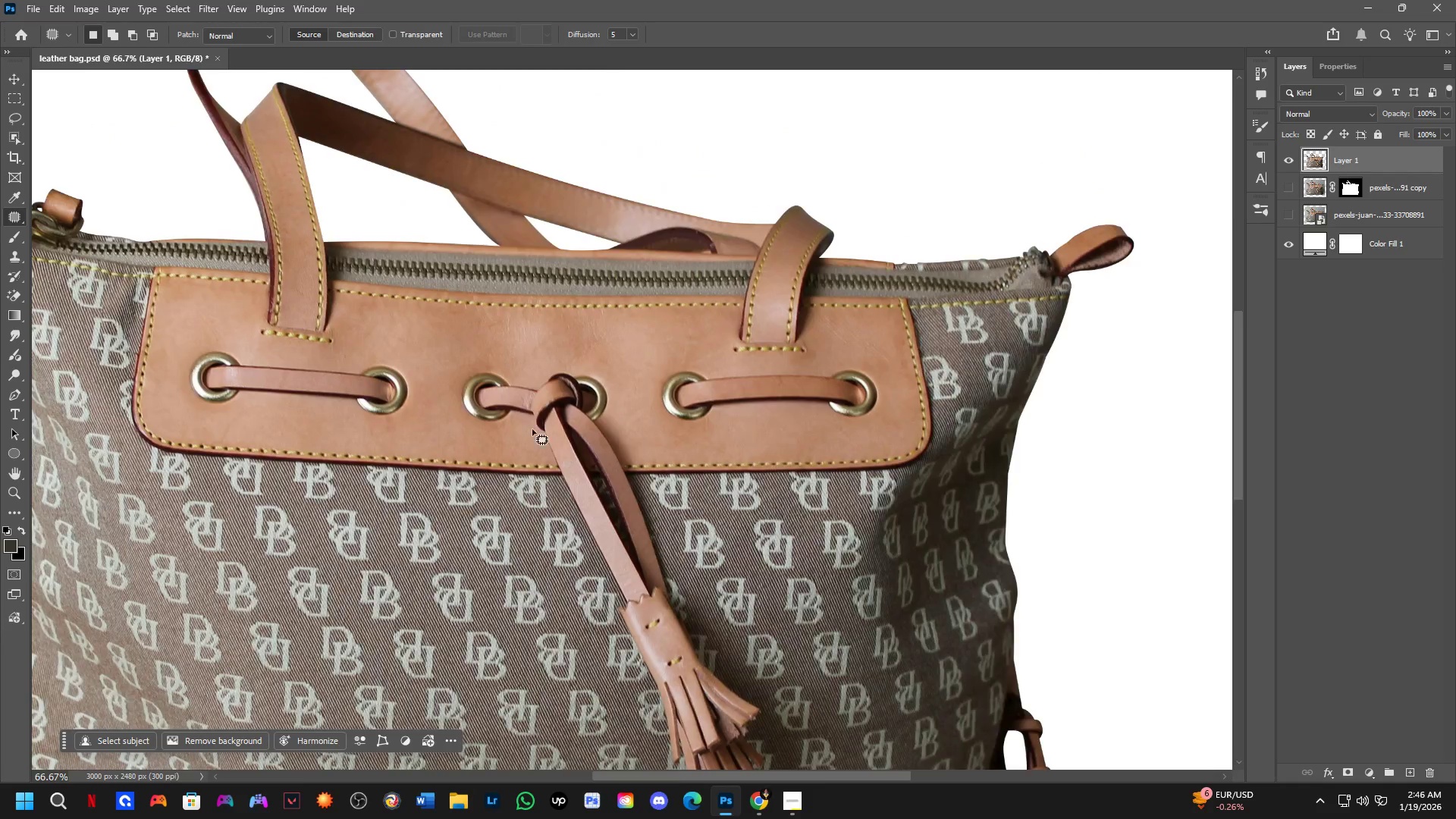 
scroll: coordinate [768, 464], scroll_direction: down, amount: 2.0
 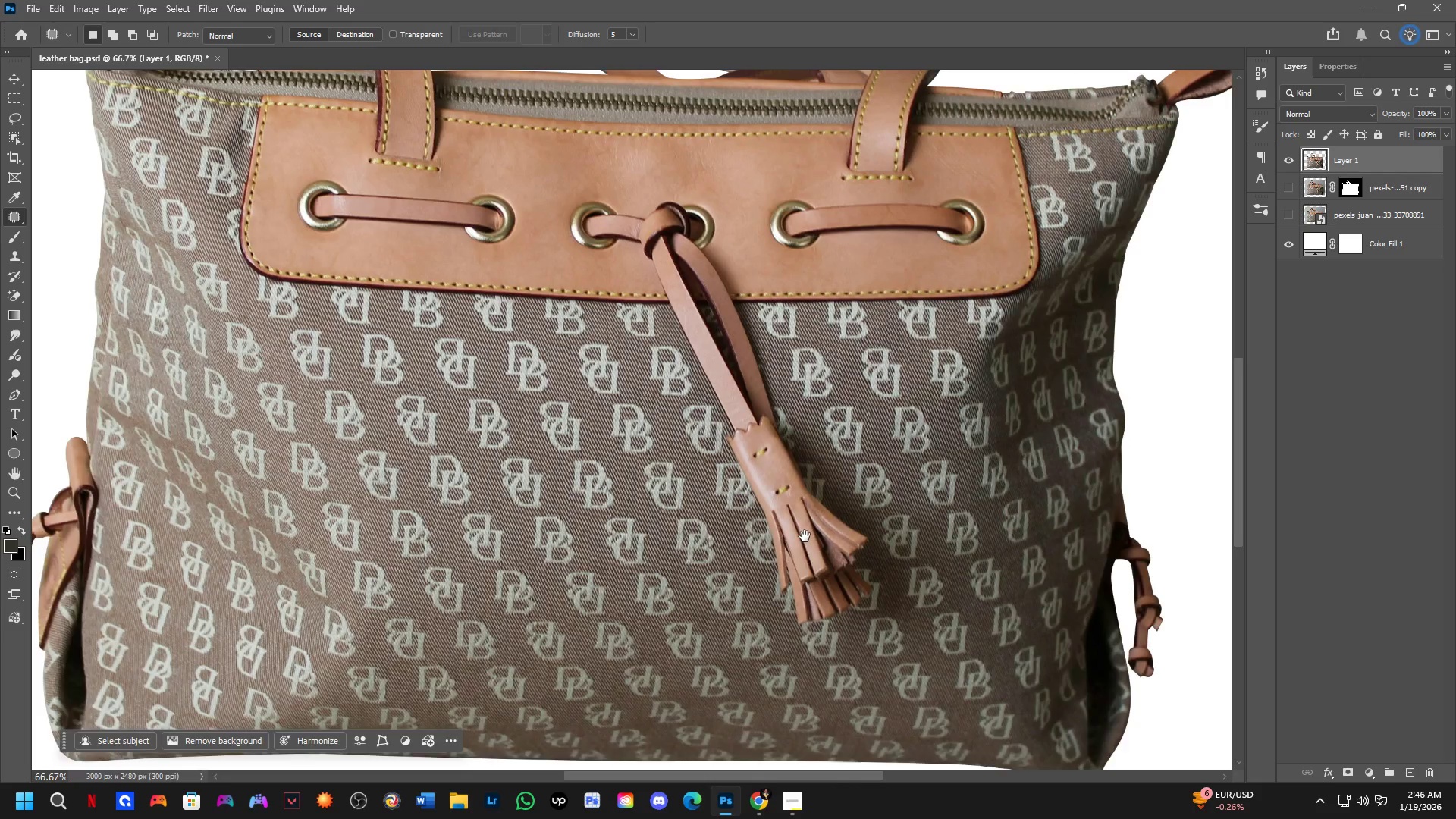 
key(Shift+ShiftLeft)
 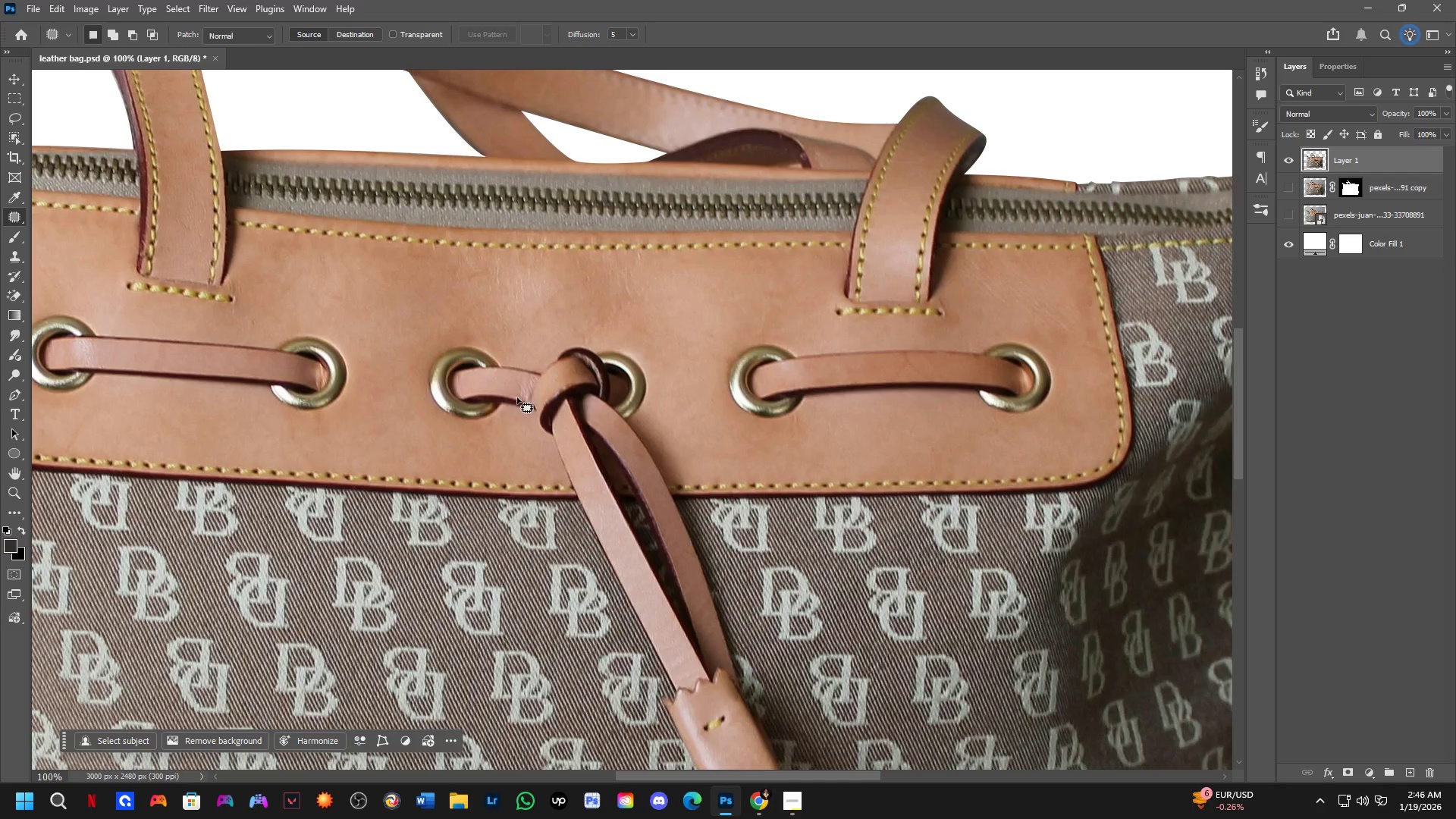 
key(Shift+ShiftLeft)
 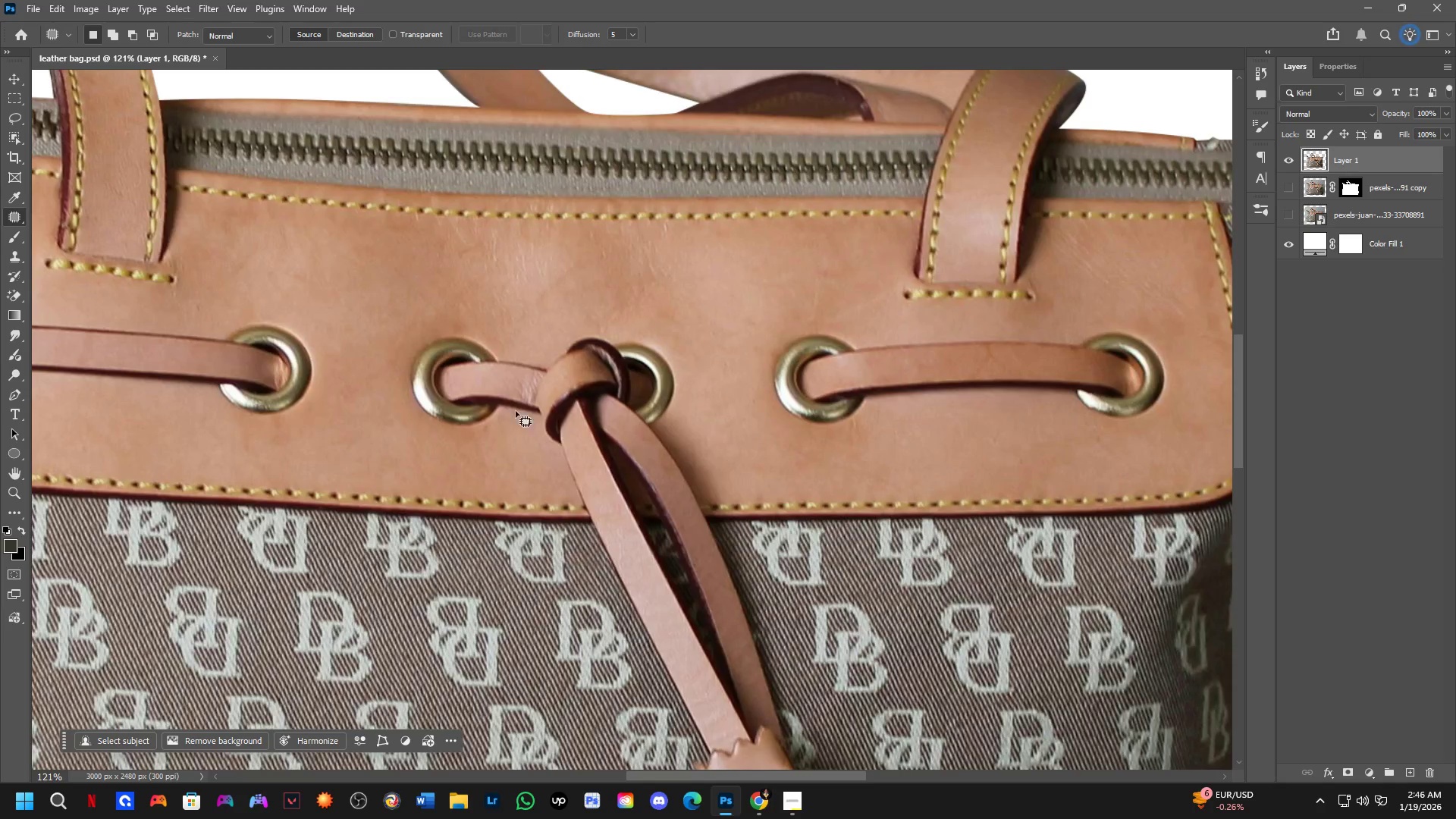 
scroll: coordinate [514, 390], scroll_direction: up, amount: 3.0
 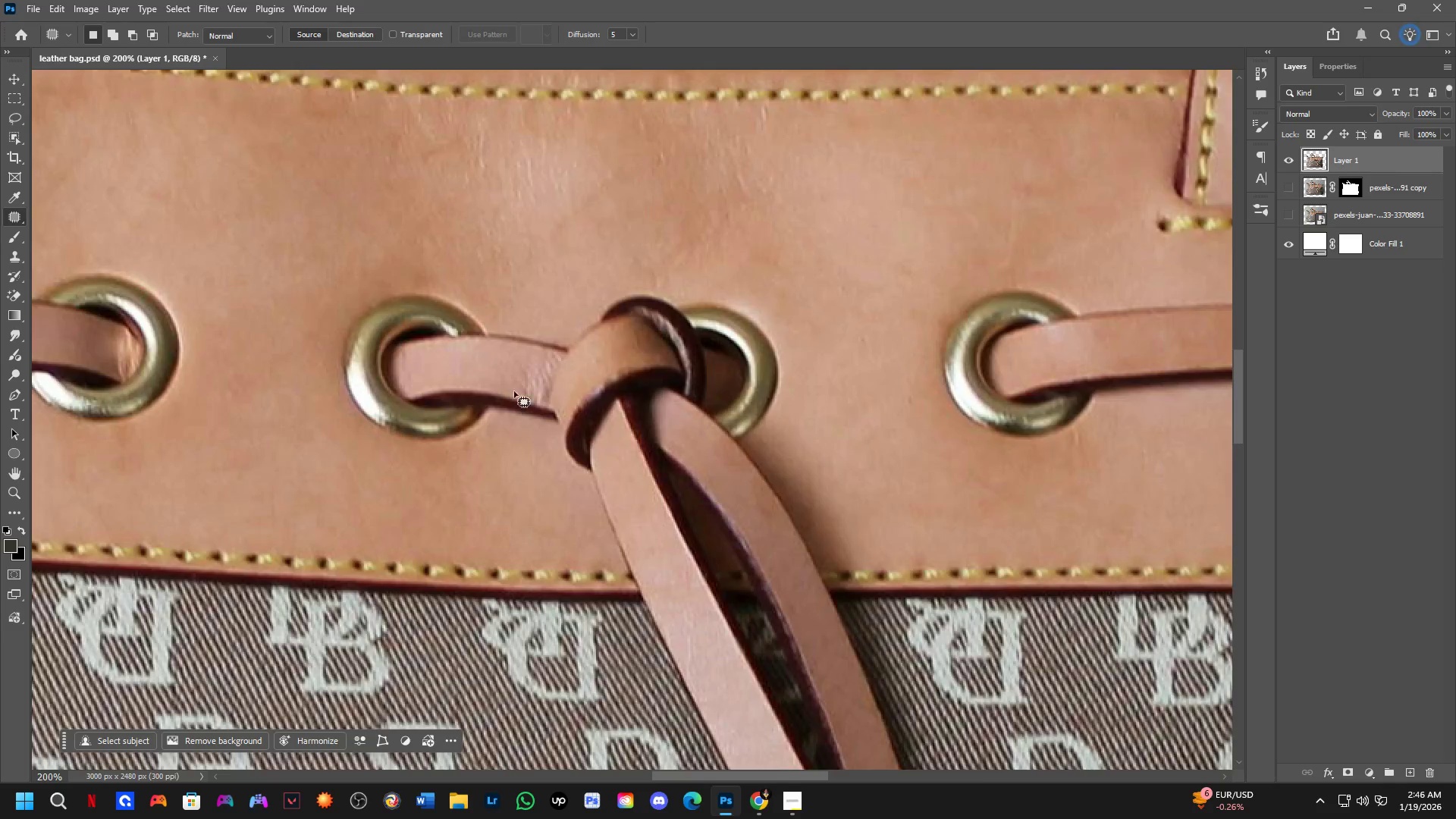 
key(Shift+ShiftLeft)
 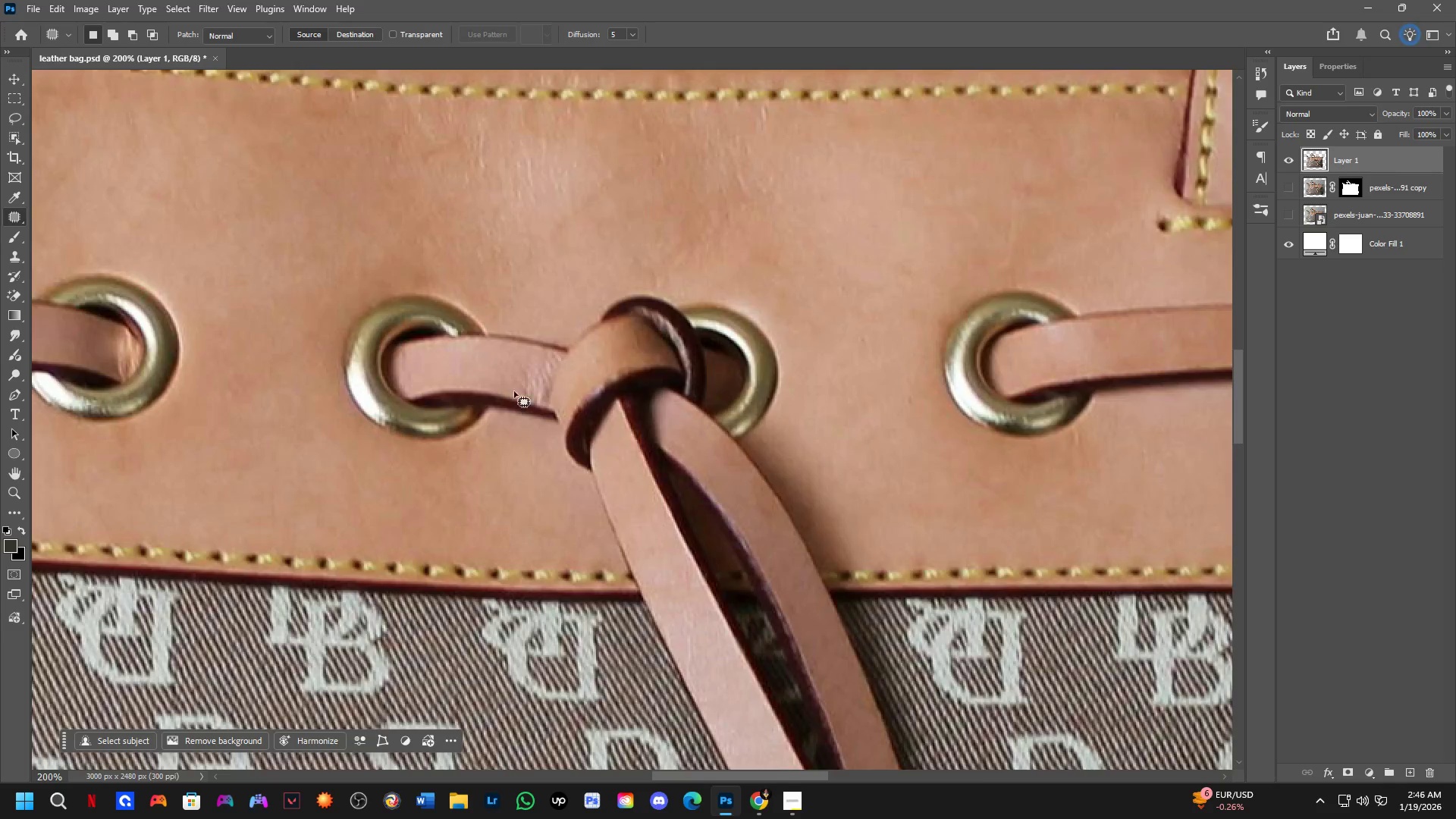 
key(Shift+ShiftLeft)
 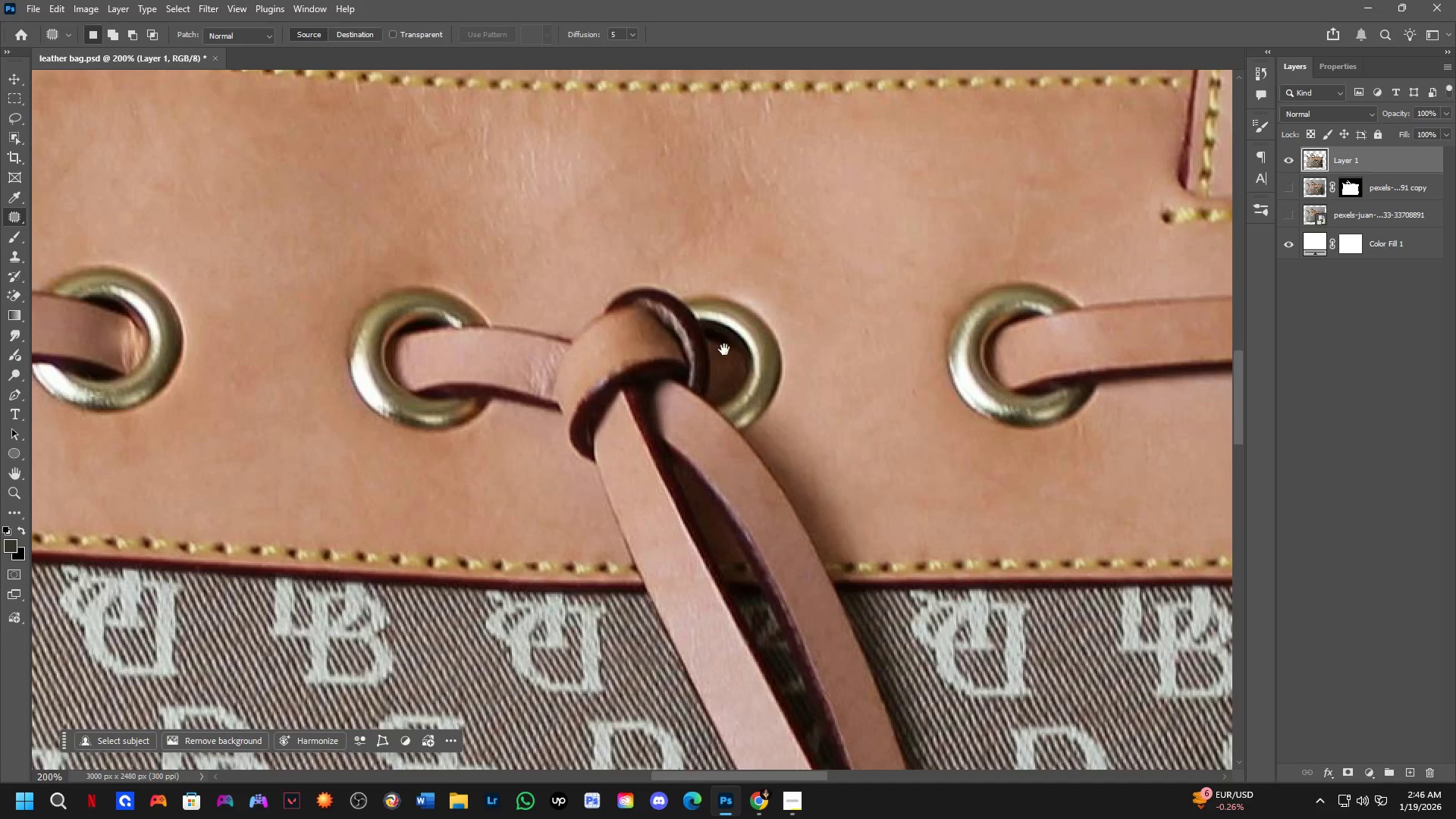 
hold_key(key=Space, duration=0.64)
 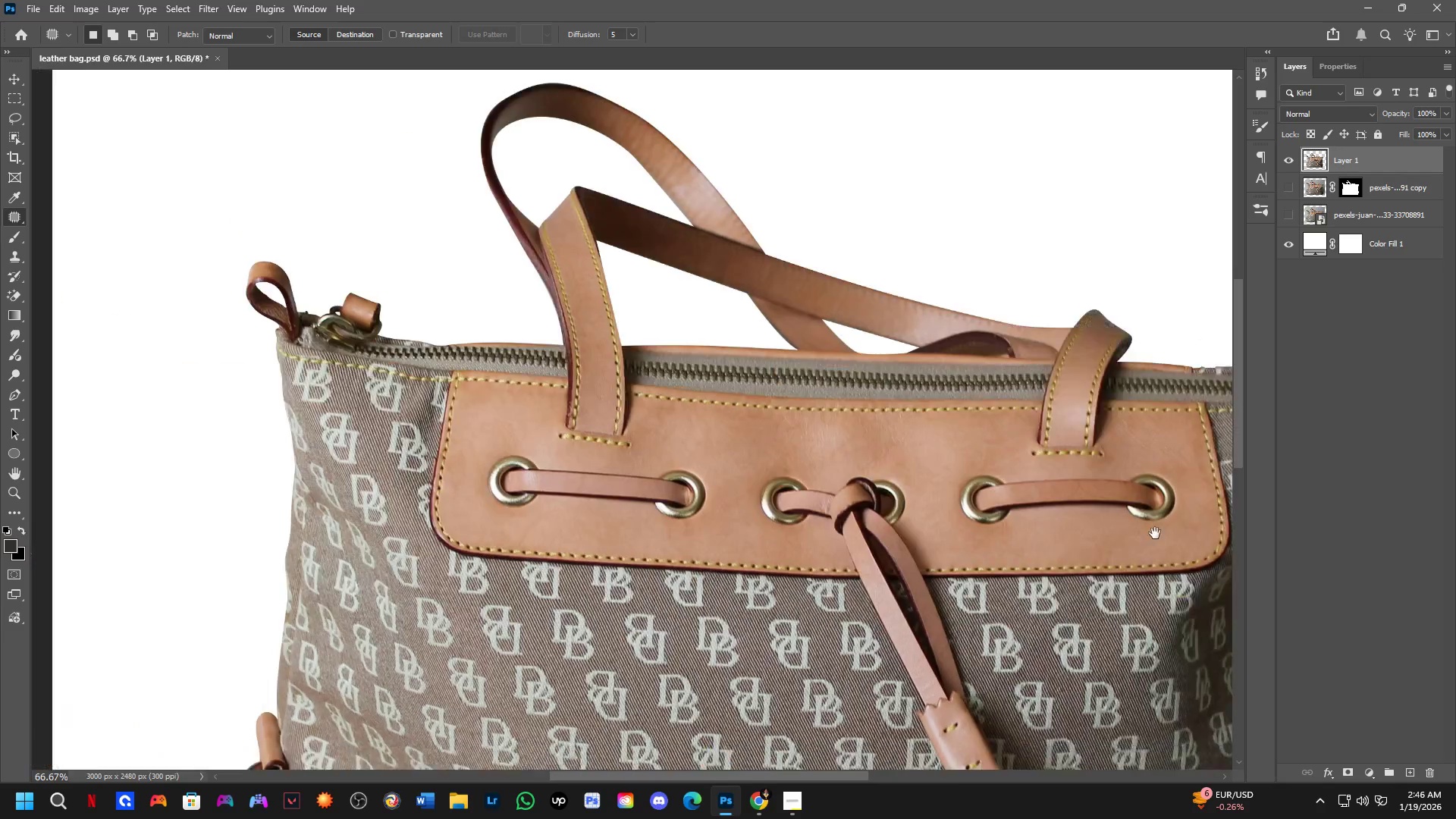 
left_click_drag(start_coordinate=[729, 362], to_coordinate=[555, 567])
 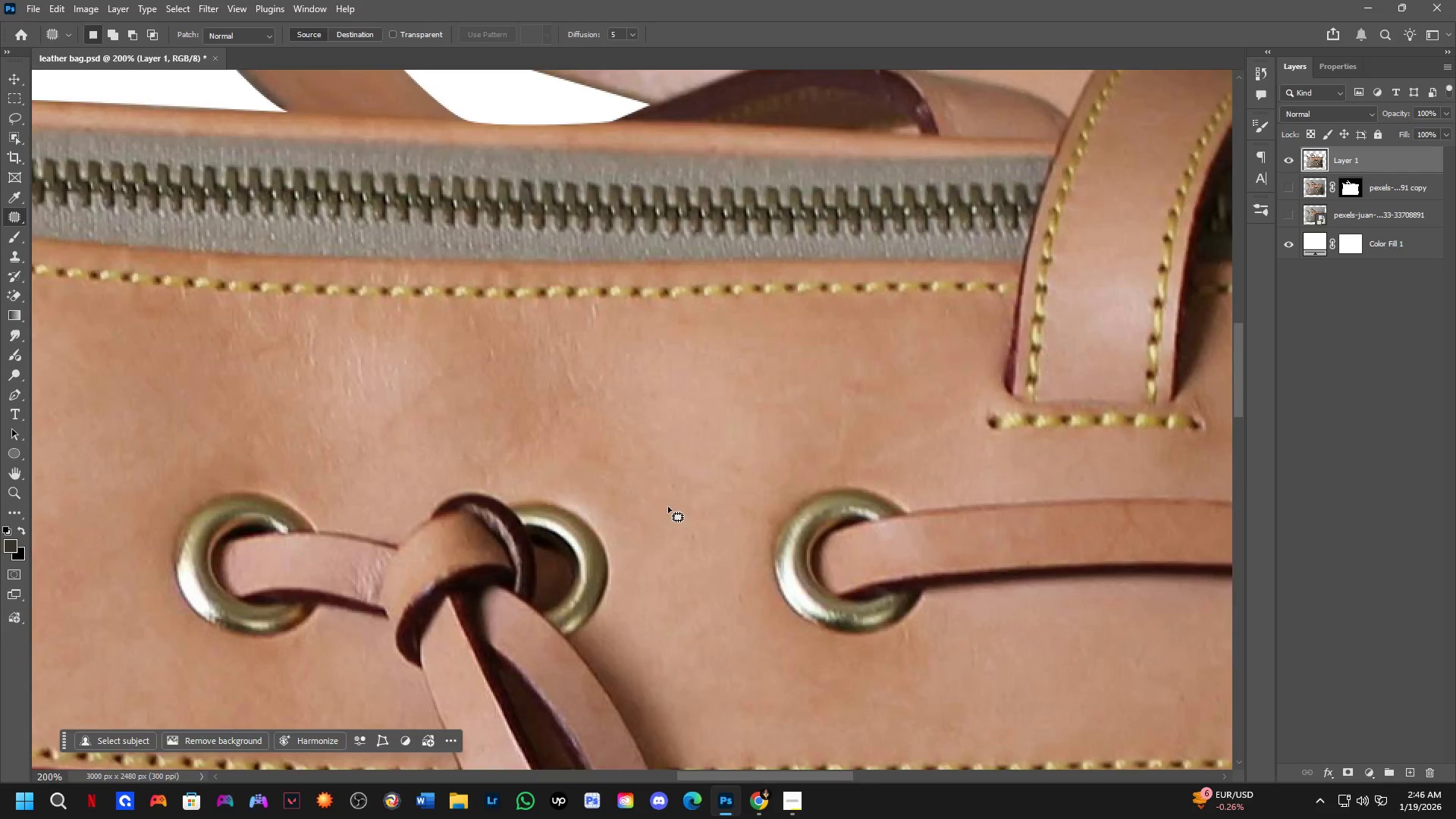 
scroll: coordinate [534, 345], scroll_direction: up, amount: 4.0
 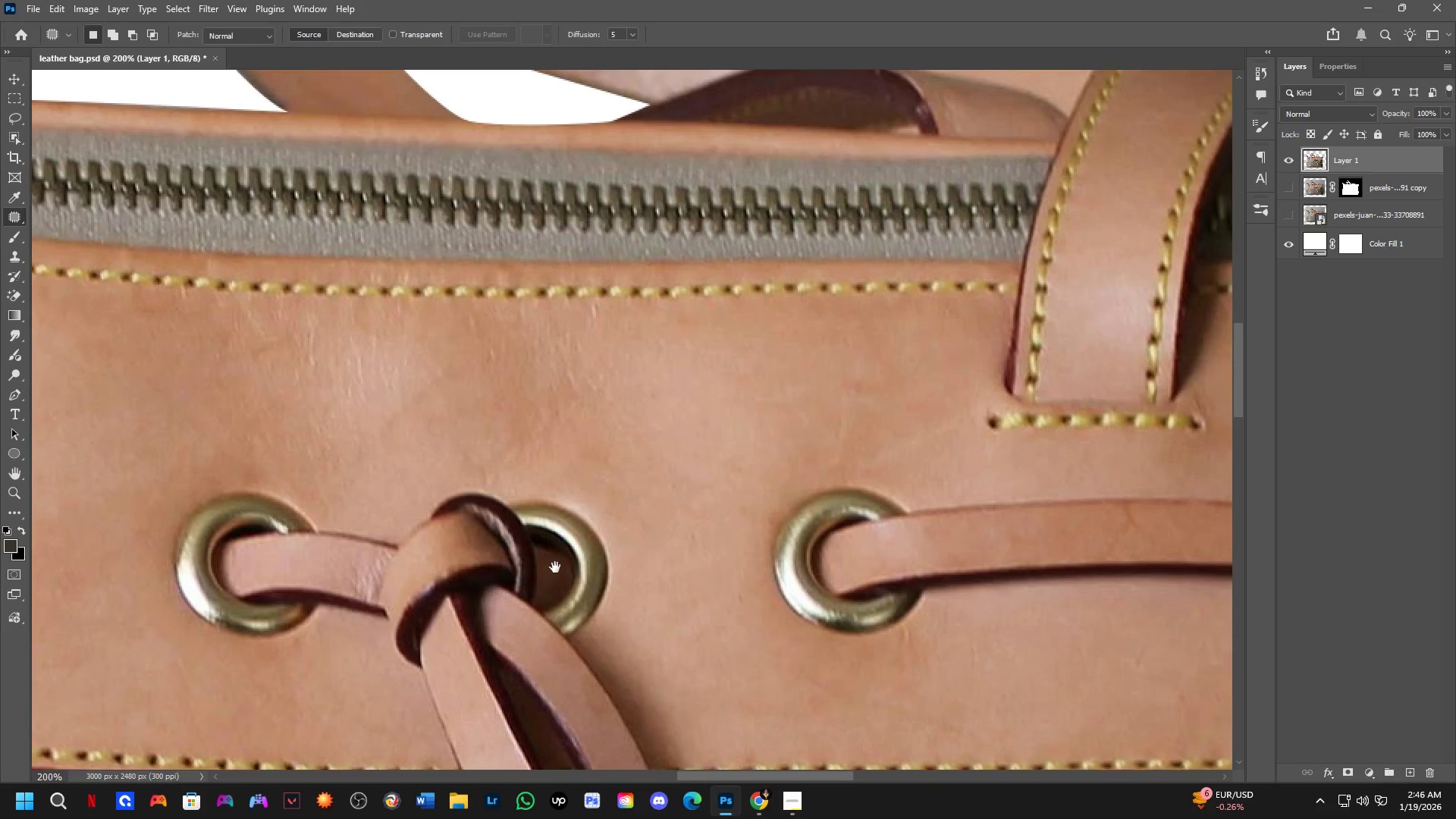 
key(Shift+ShiftLeft)
 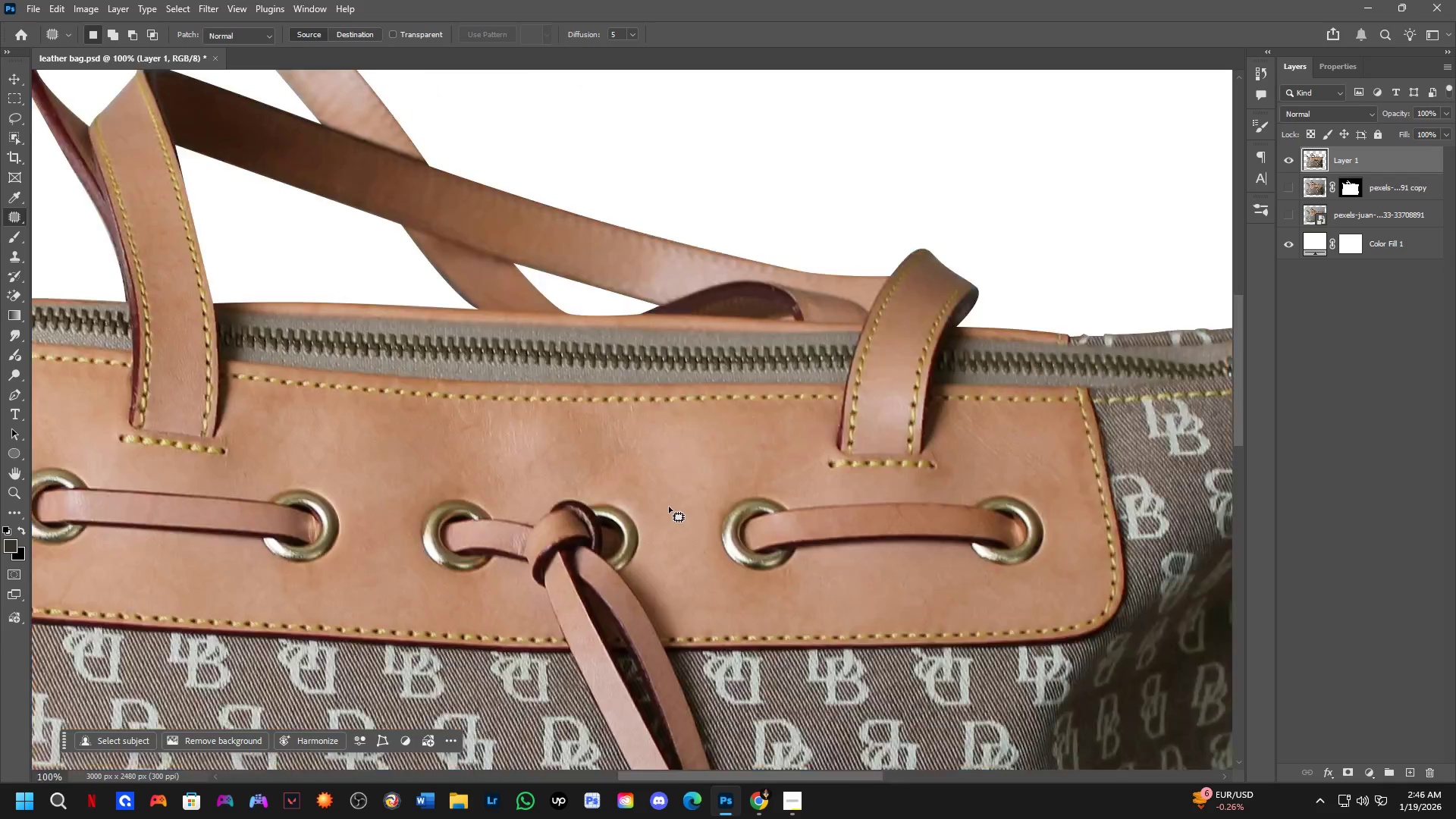 
hold_key(key=Space, duration=0.69)
 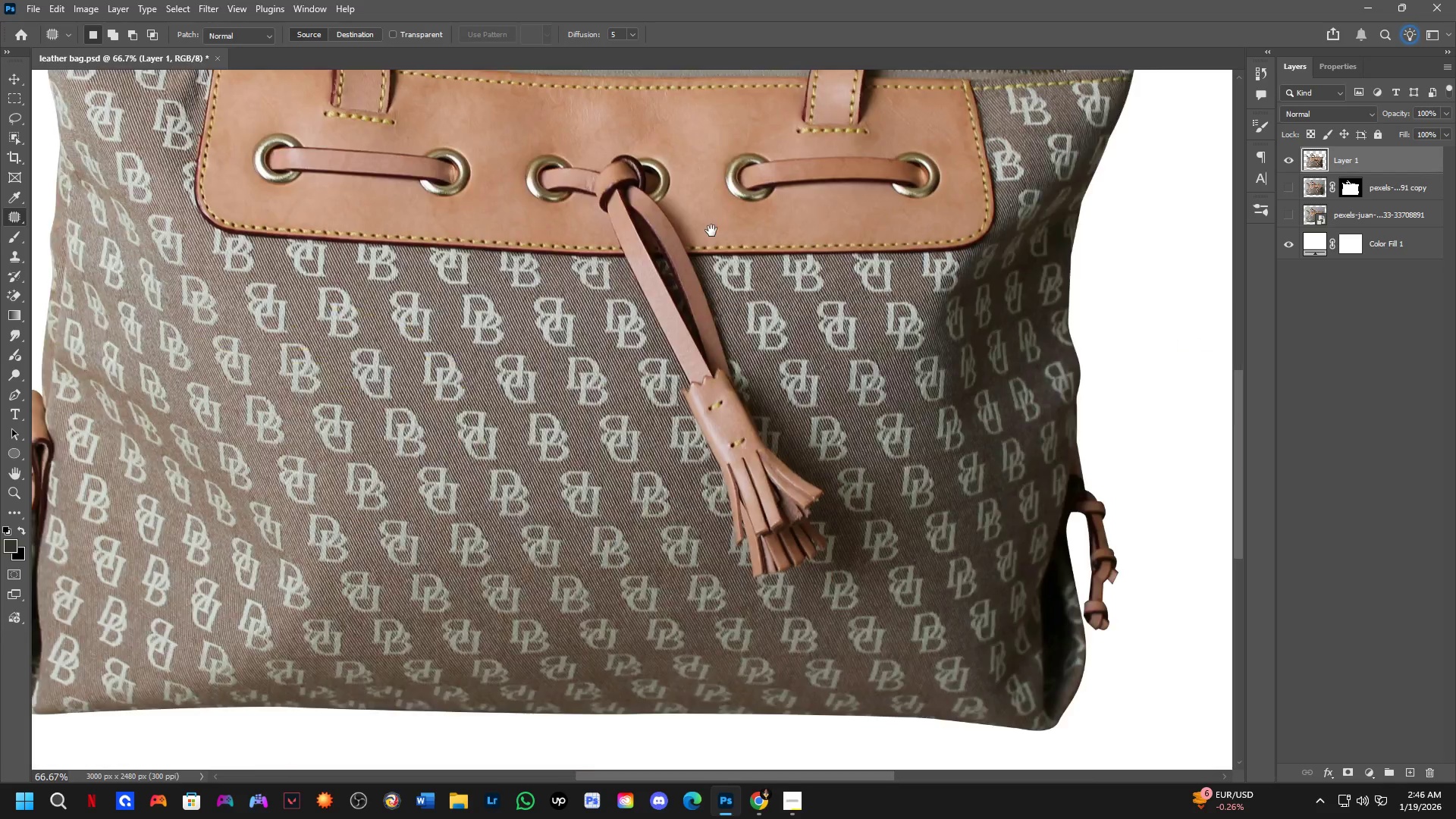 
left_click_drag(start_coordinate=[866, 561], to_coordinate=[1169, 532])
 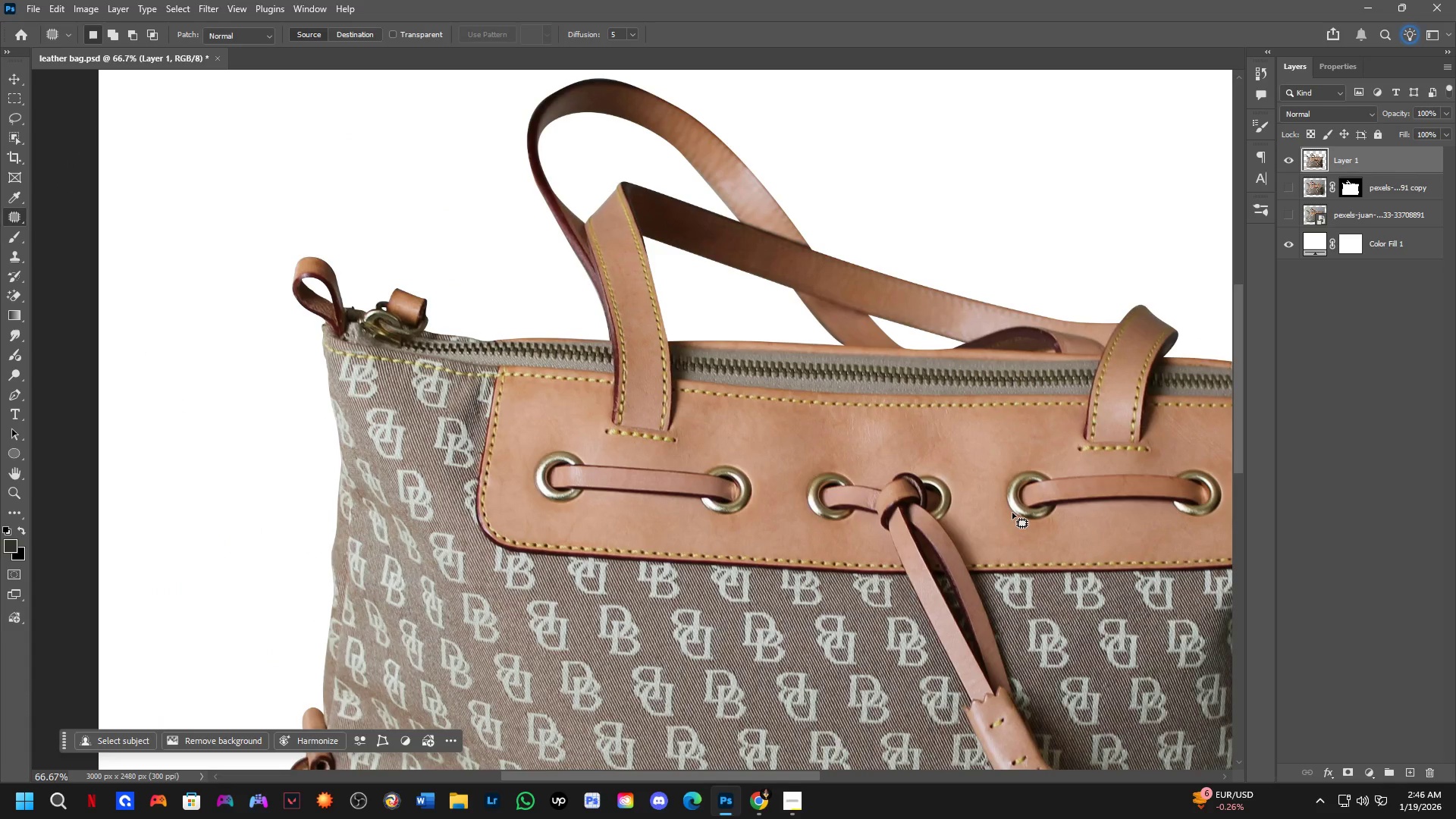 
scroll: coordinate [669, 507], scroll_direction: down, amount: 2.0
 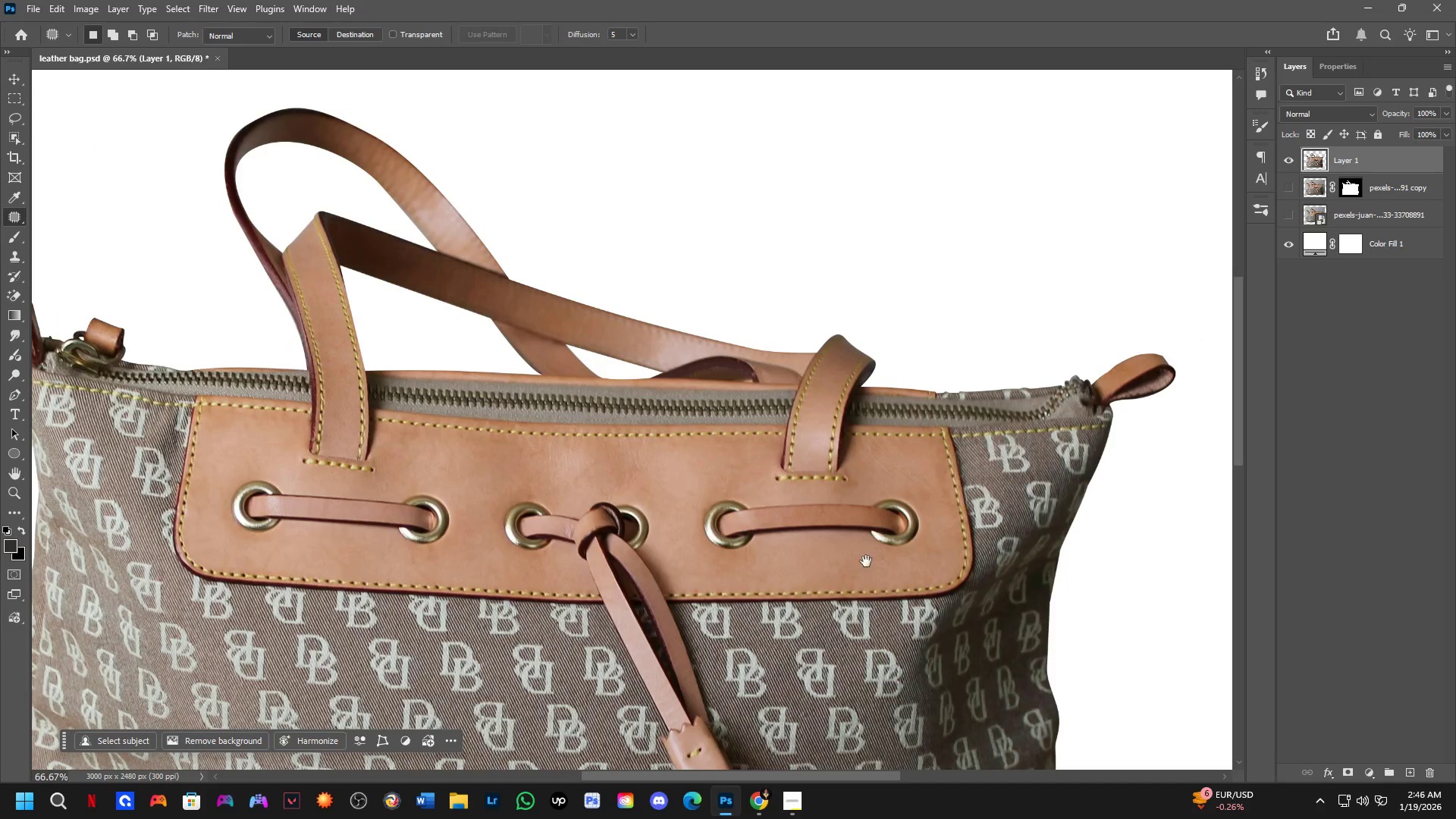 
hold_key(key=Space, duration=0.72)
 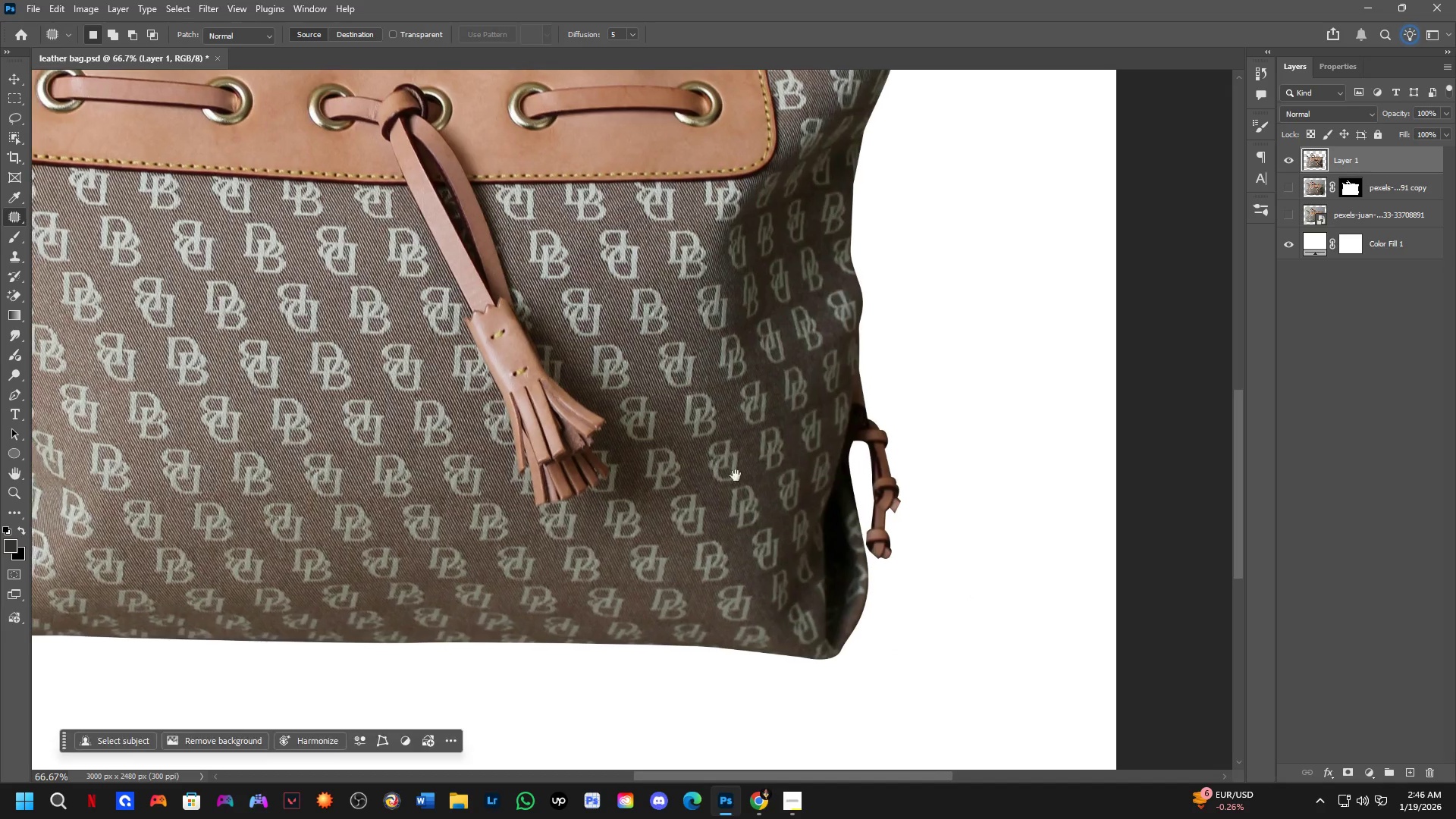 
left_click_drag(start_coordinate=[993, 548], to_coordinate=[711, 231])
 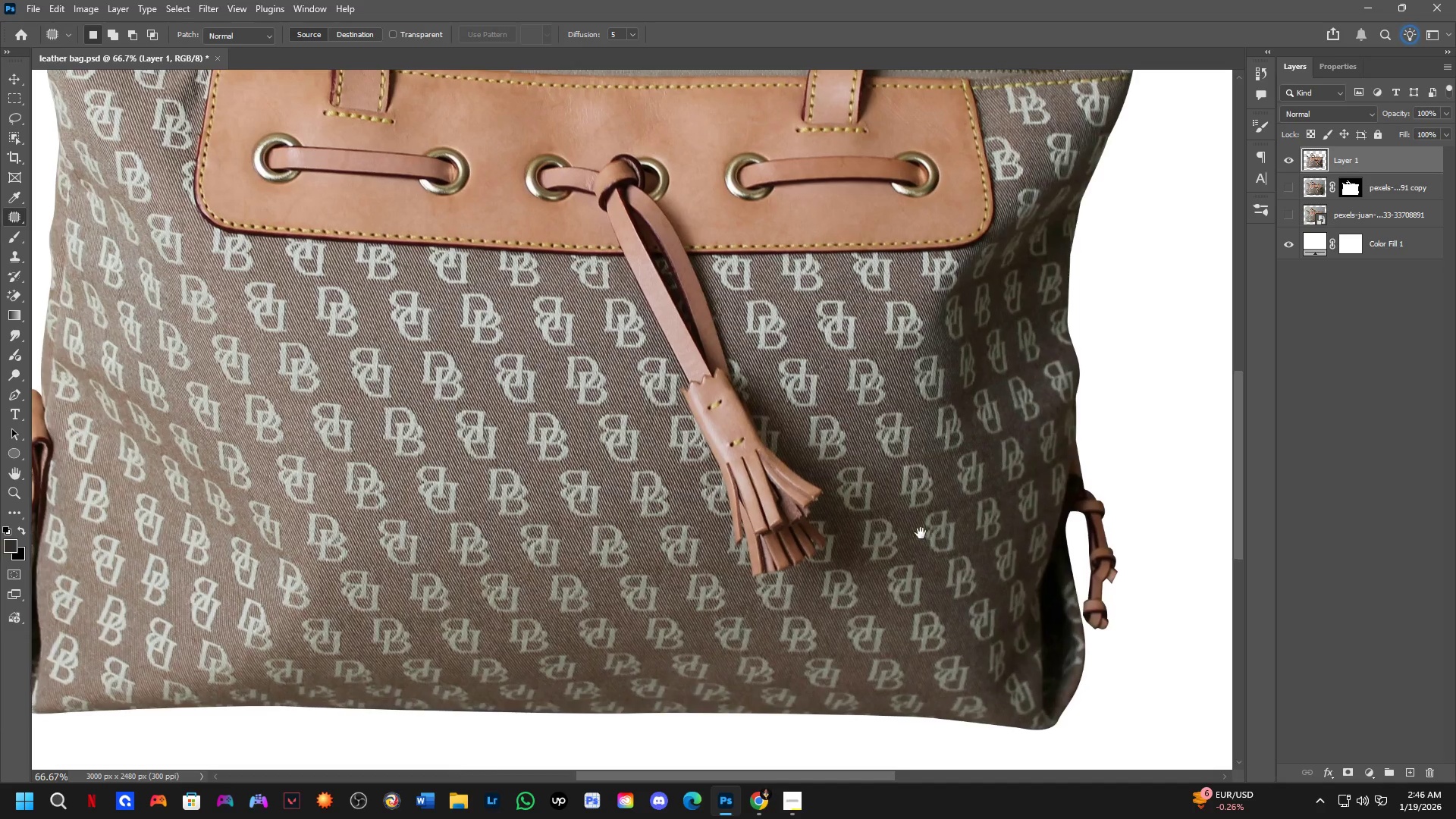 
hold_key(key=Space, duration=0.56)
 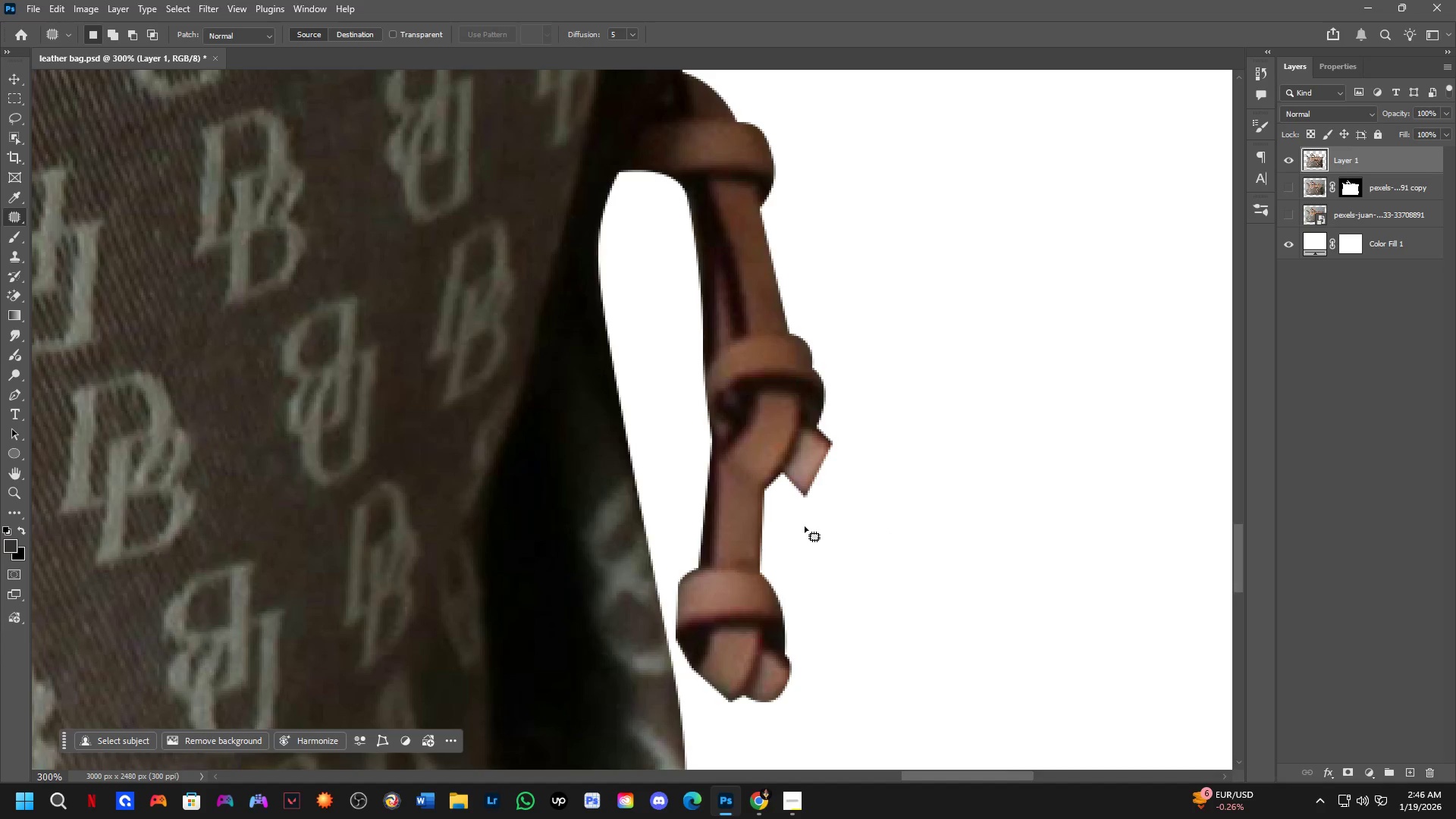 
left_click_drag(start_coordinate=[930, 537], to_coordinate=[712, 466])
 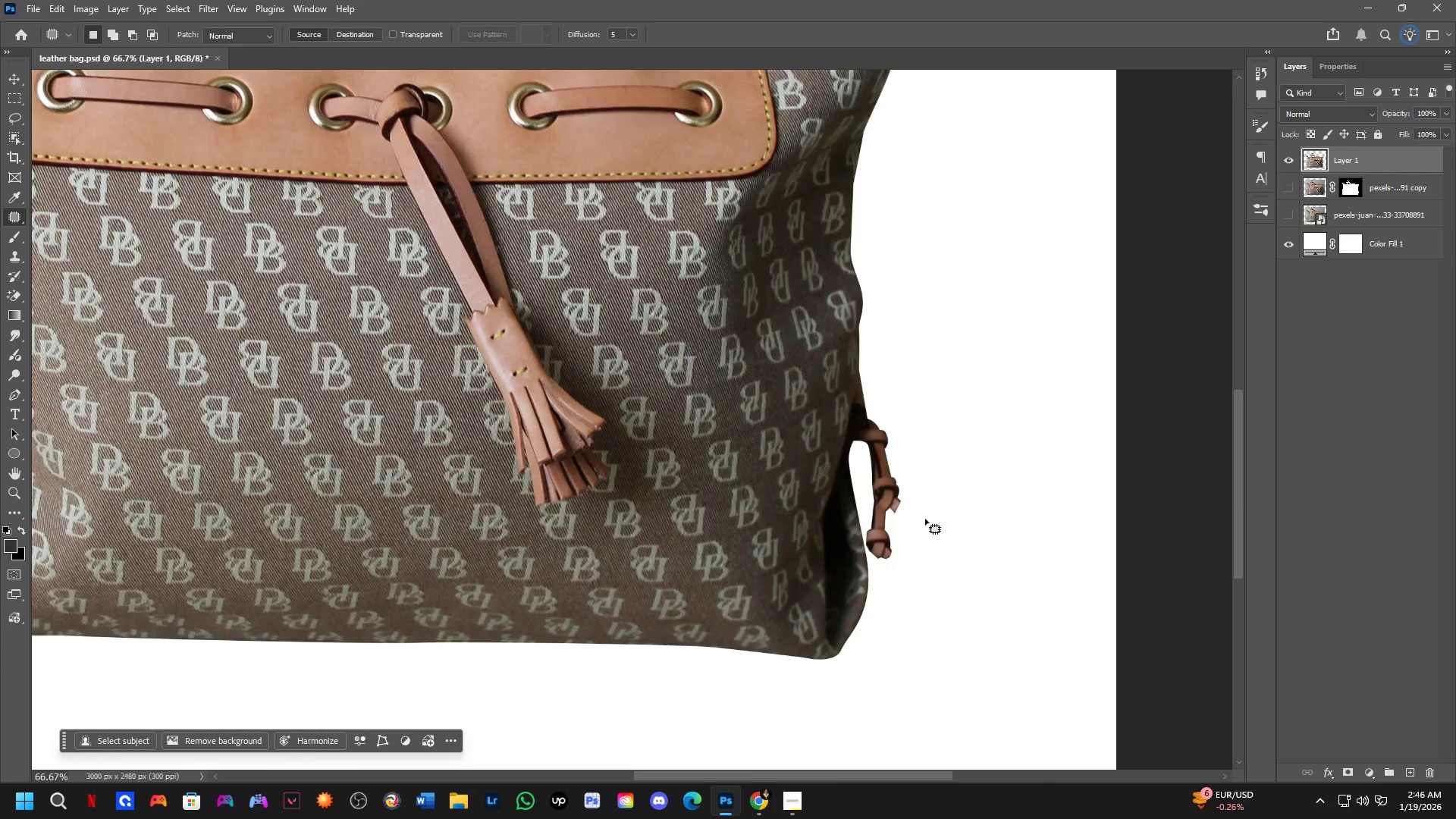 
key(Shift+ShiftLeft)
 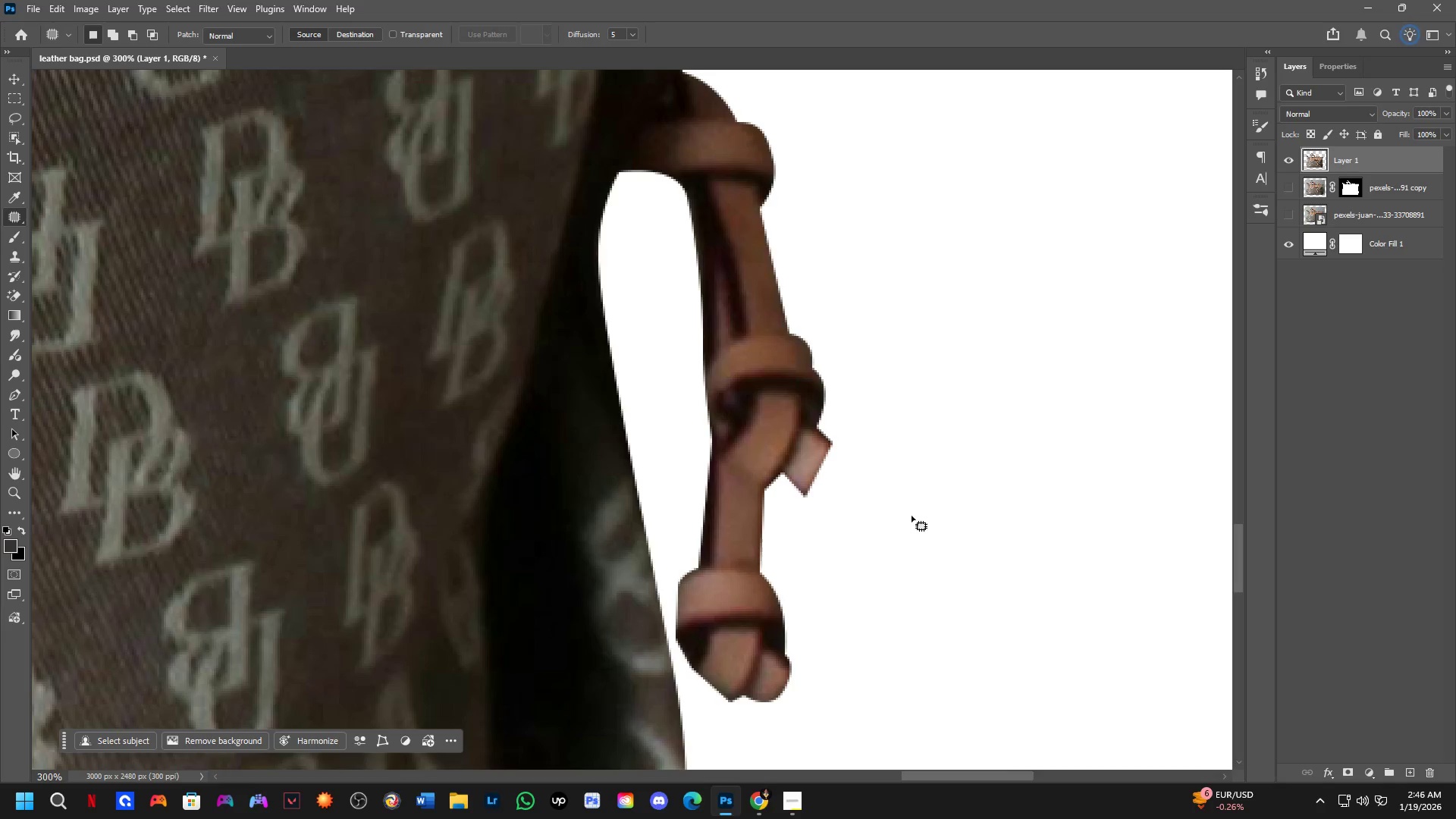 
hold_key(key=ShiftLeft, duration=0.31)
 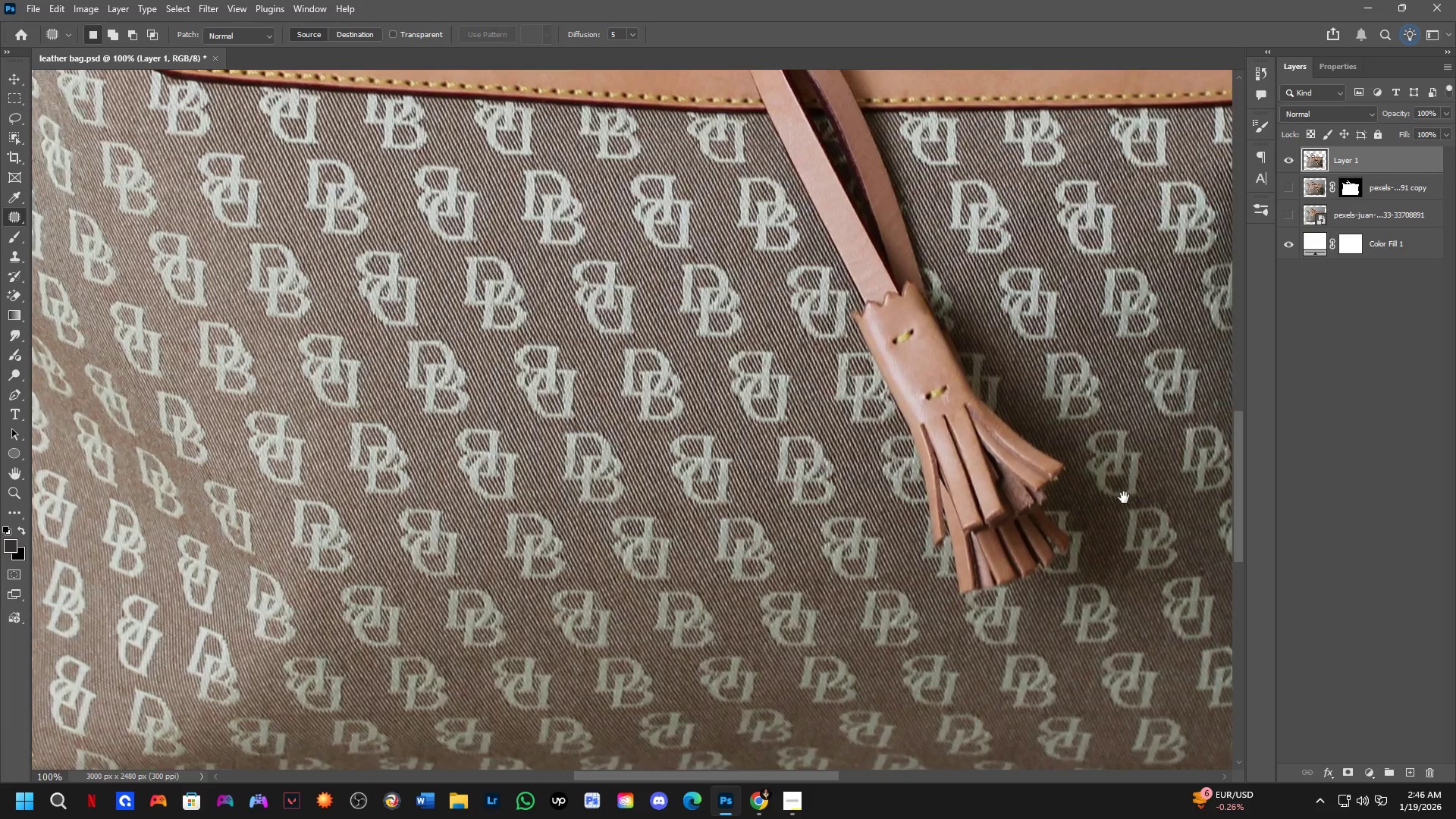 
scroll: coordinate [914, 516], scroll_direction: up, amount: 3.0
 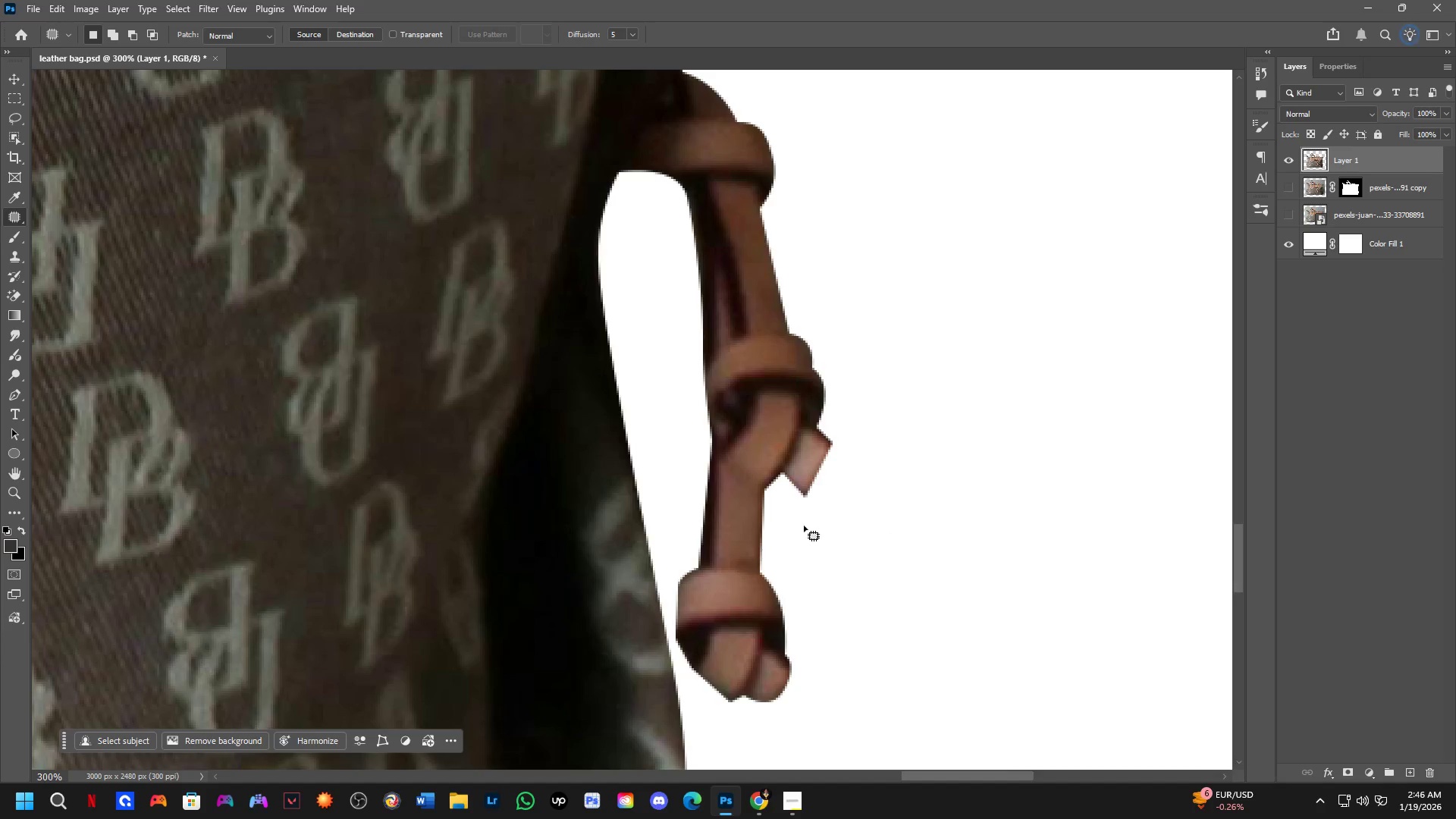 
hold_key(key=Space, duration=1.5)
 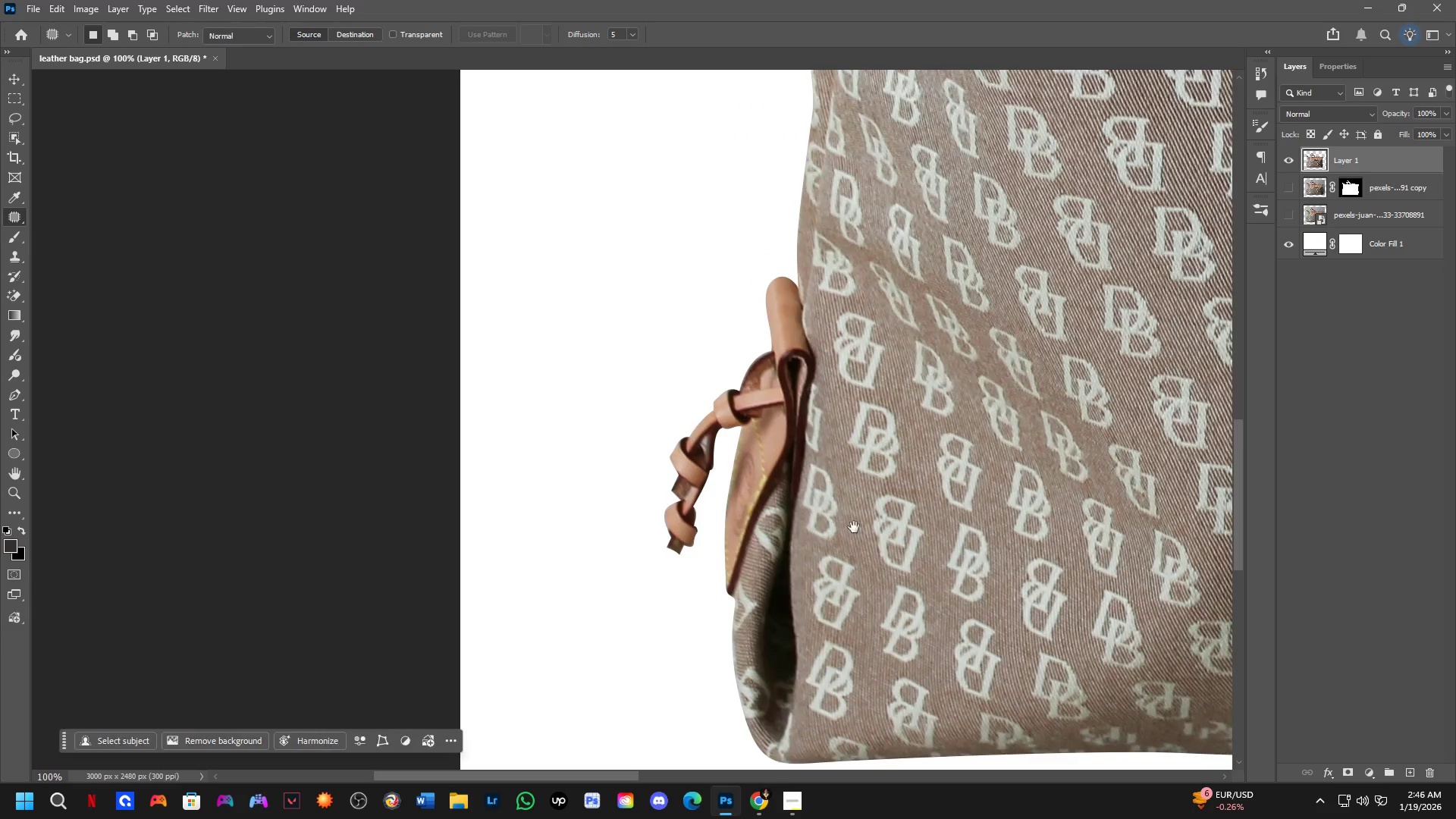 
left_click_drag(start_coordinate=[428, 408], to_coordinate=[1124, 497])
 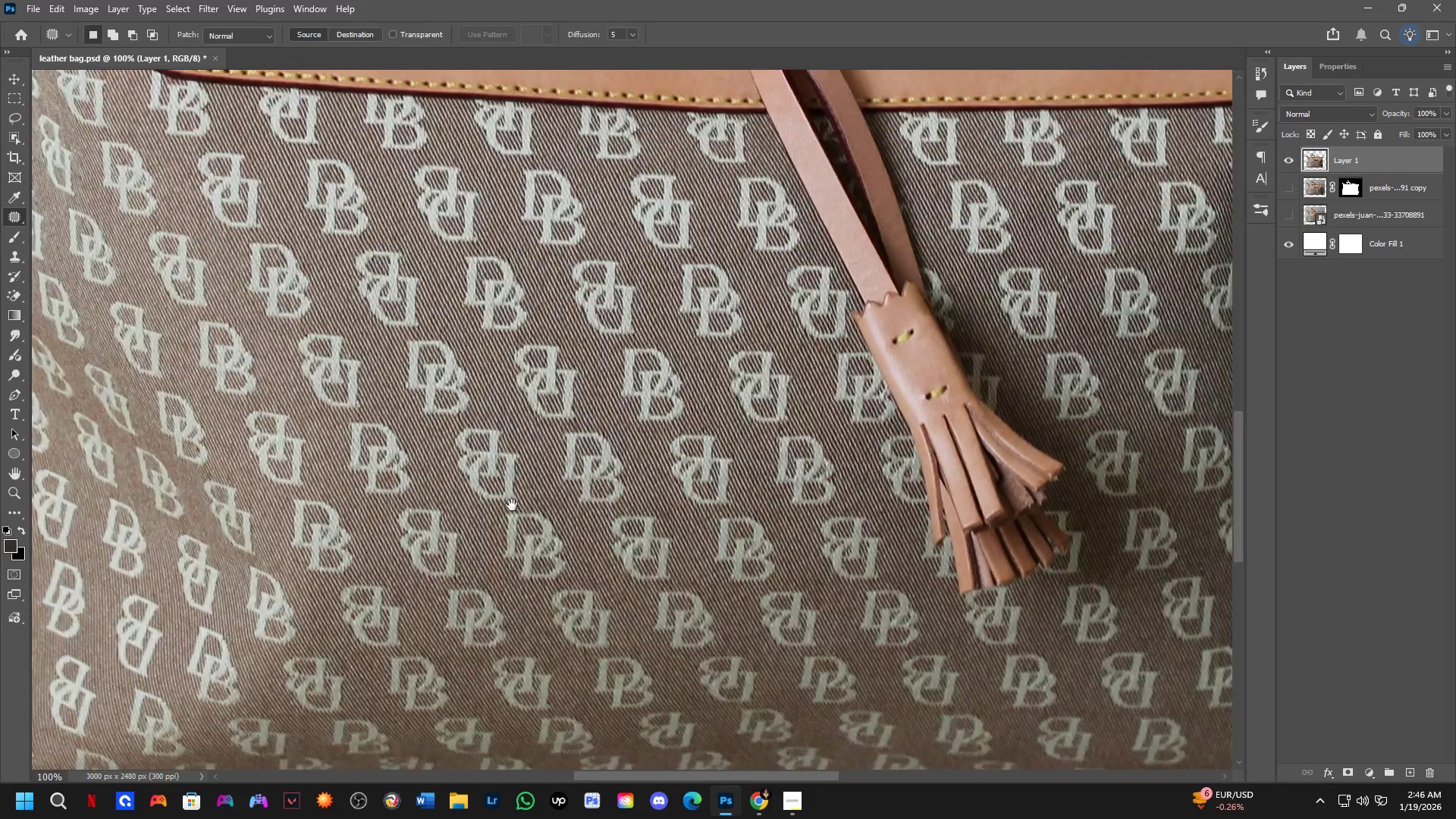 
scroll: coordinate [801, 525], scroll_direction: down, amount: 2.0
 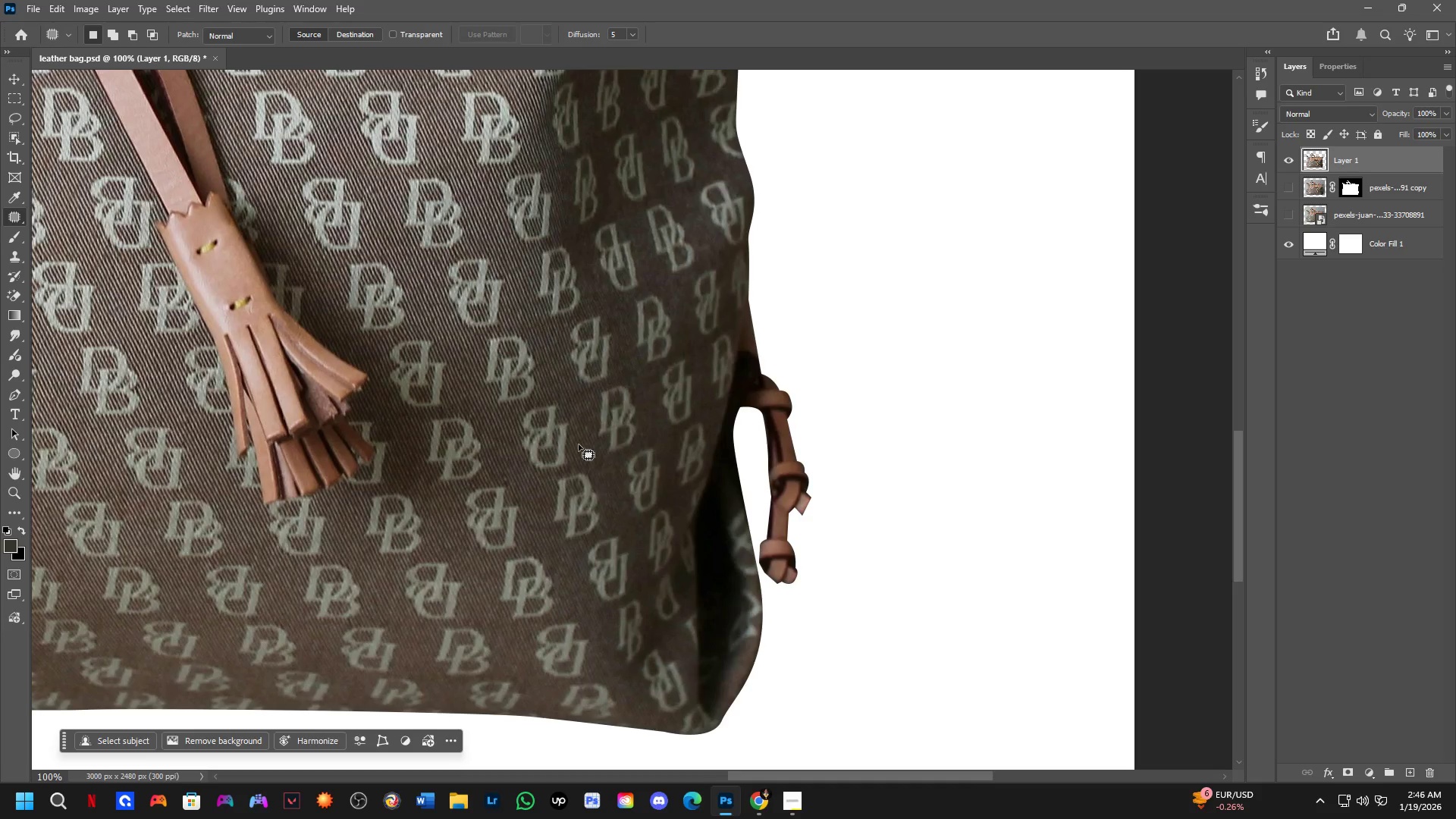 
left_click_drag(start_coordinate=[510, 505], to_coordinate=[1422, 347])
 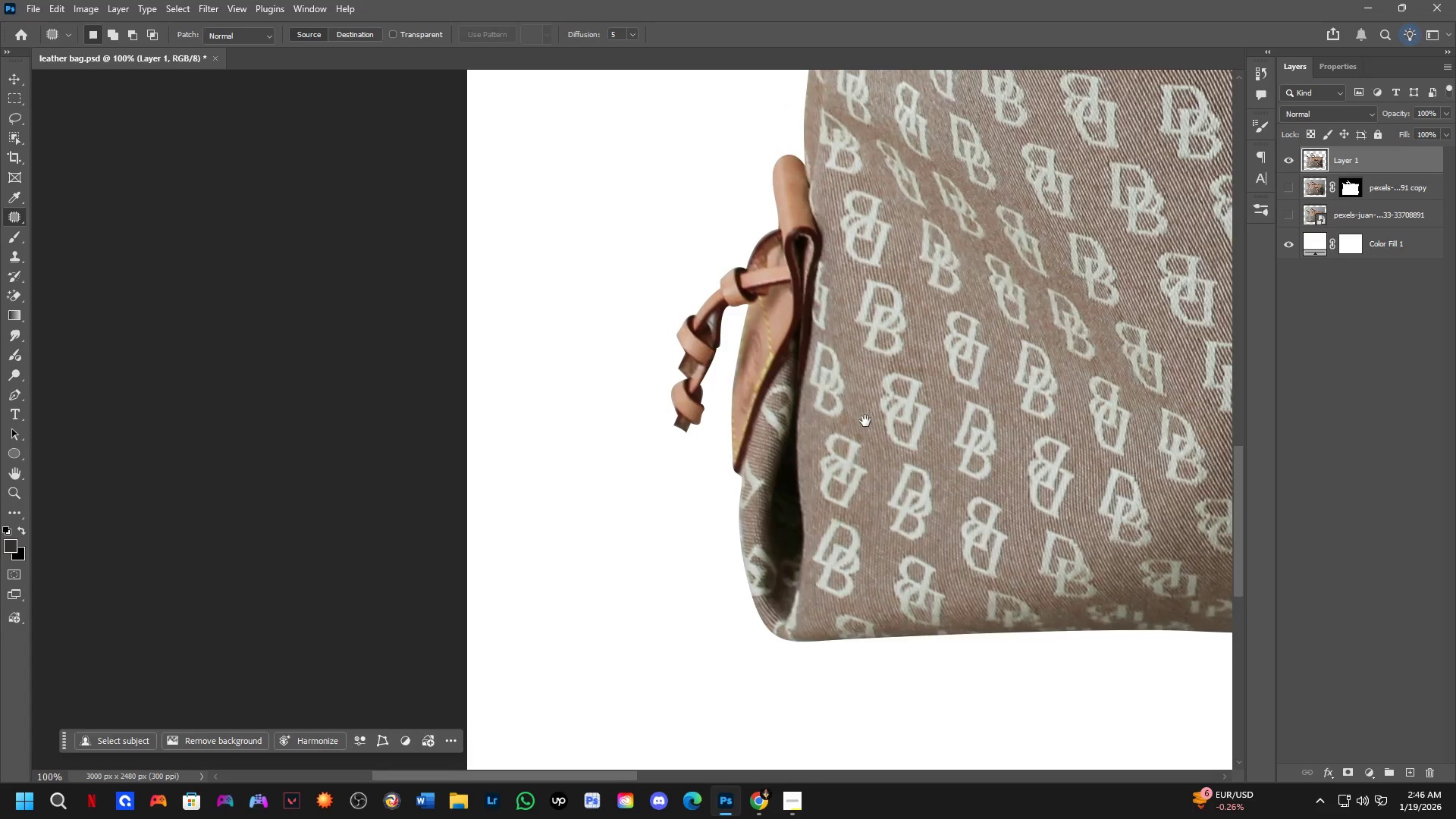 
hold_key(key=Space, duration=0.58)
 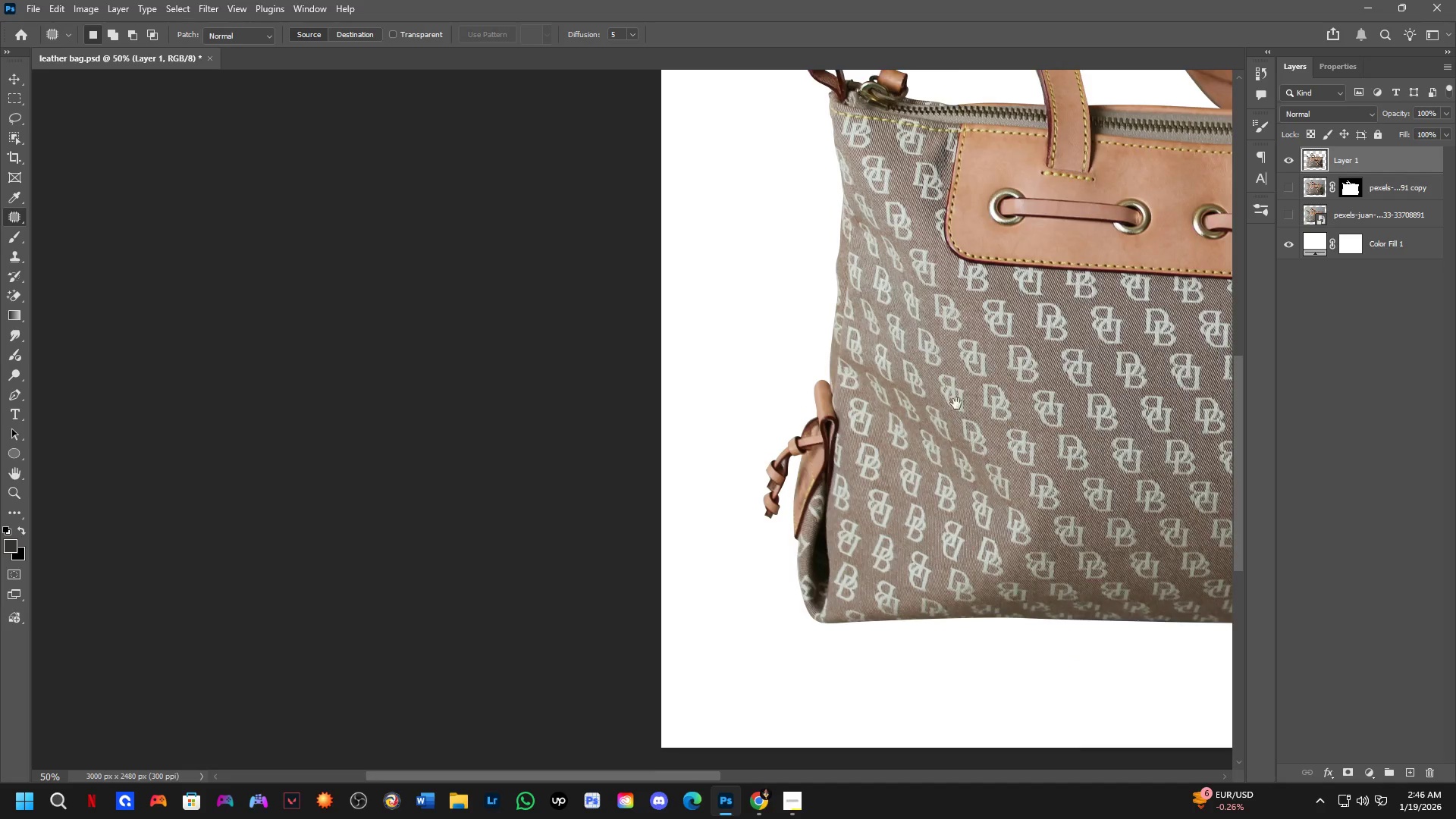 
left_click_drag(start_coordinate=[861, 416], to_coordinate=[854, 538])
 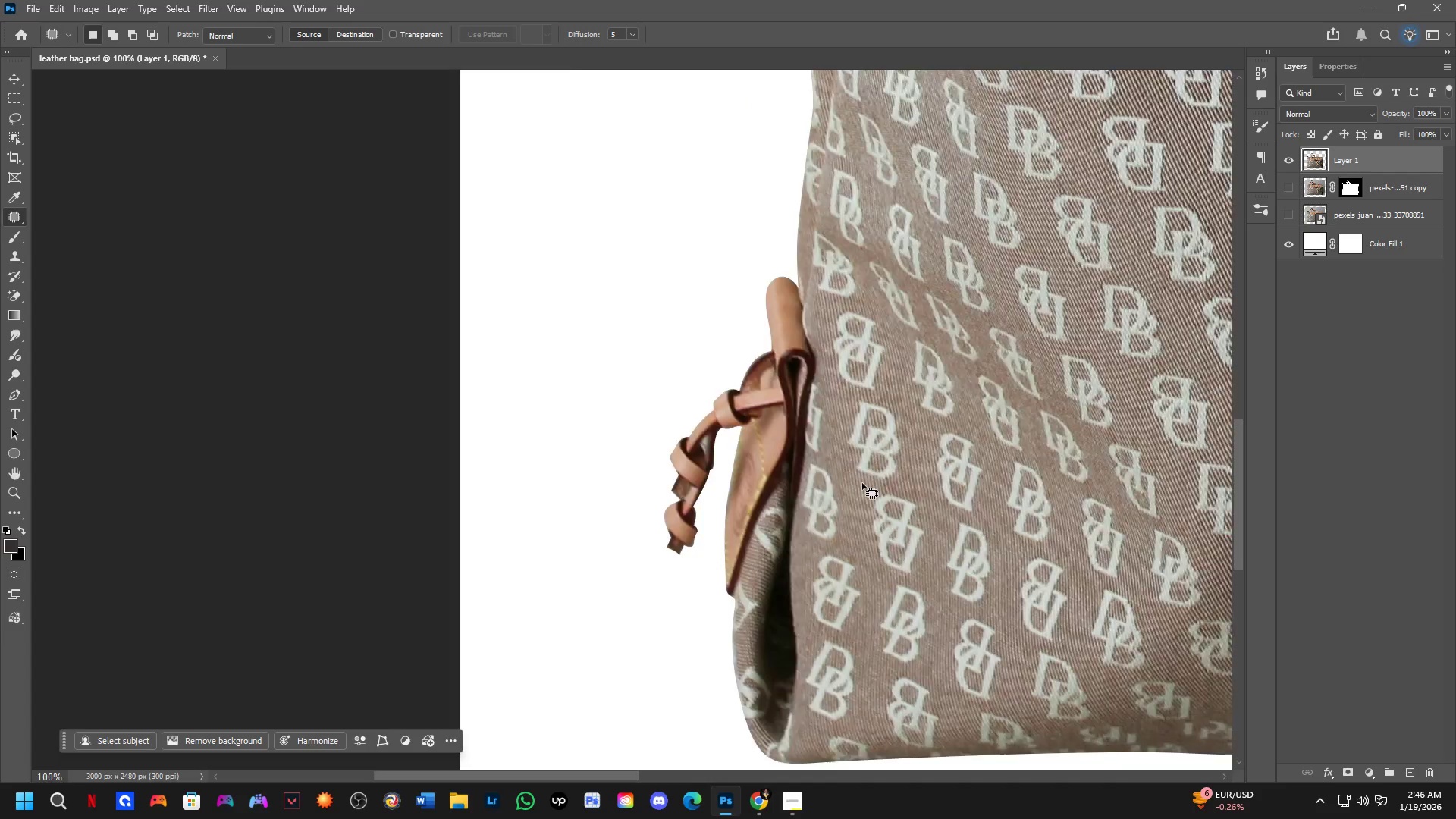 
key(Shift+ShiftLeft)
 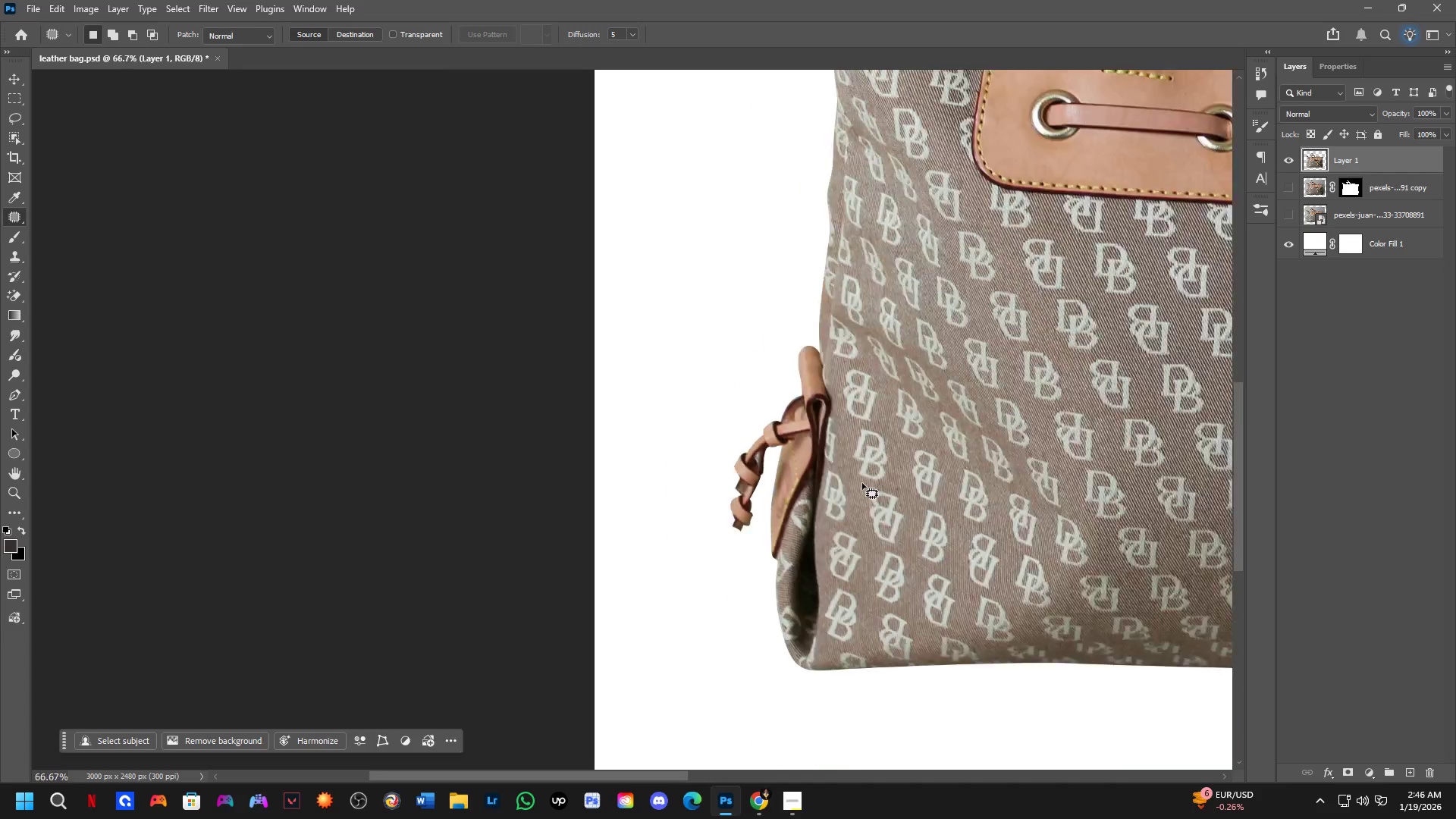 
hold_key(key=Space, duration=0.53)
 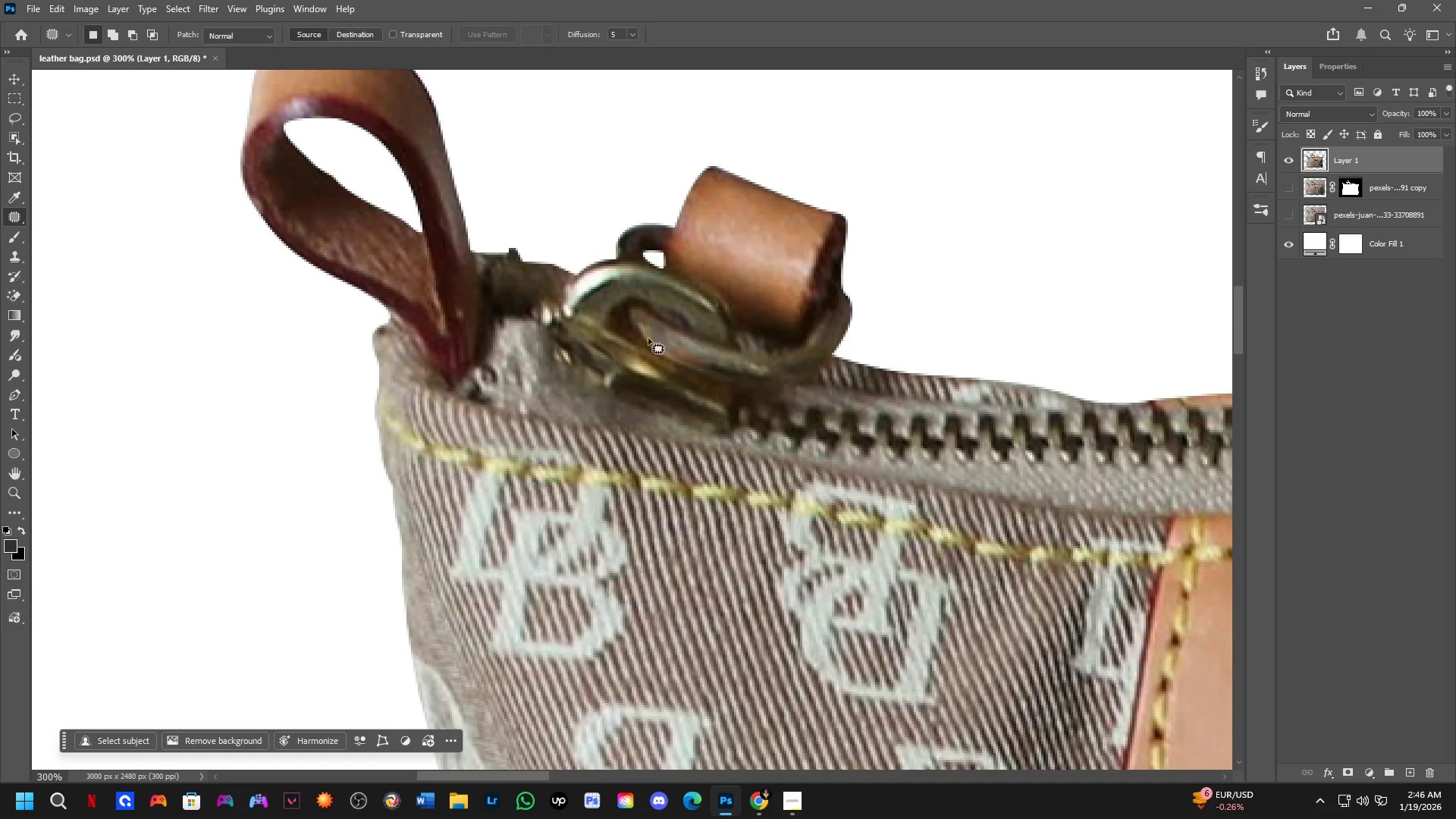 
left_click_drag(start_coordinate=[974, 387], to_coordinate=[789, 610])
 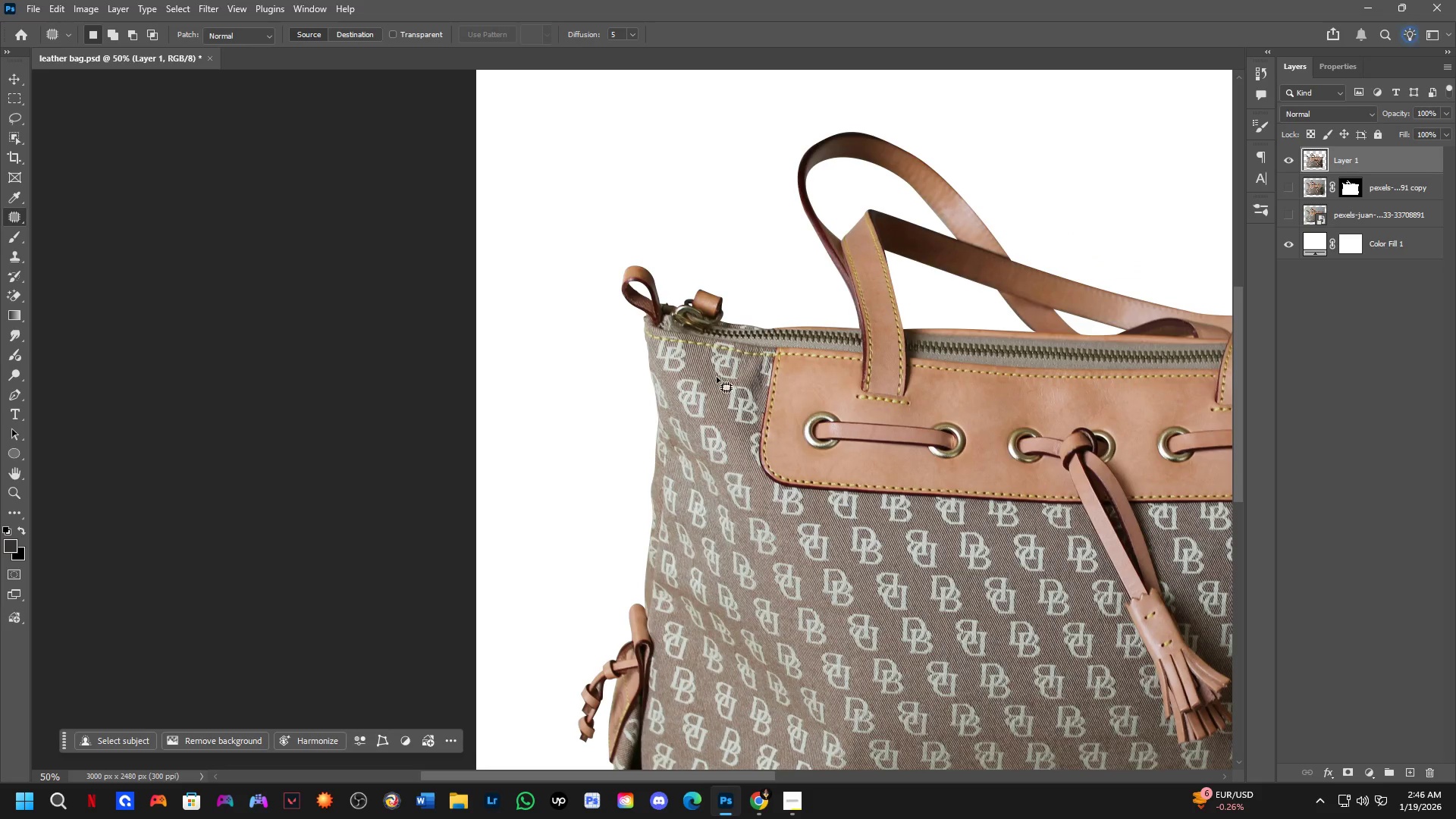 
scroll: coordinate [862, 483], scroll_direction: down, amount: 2.0
 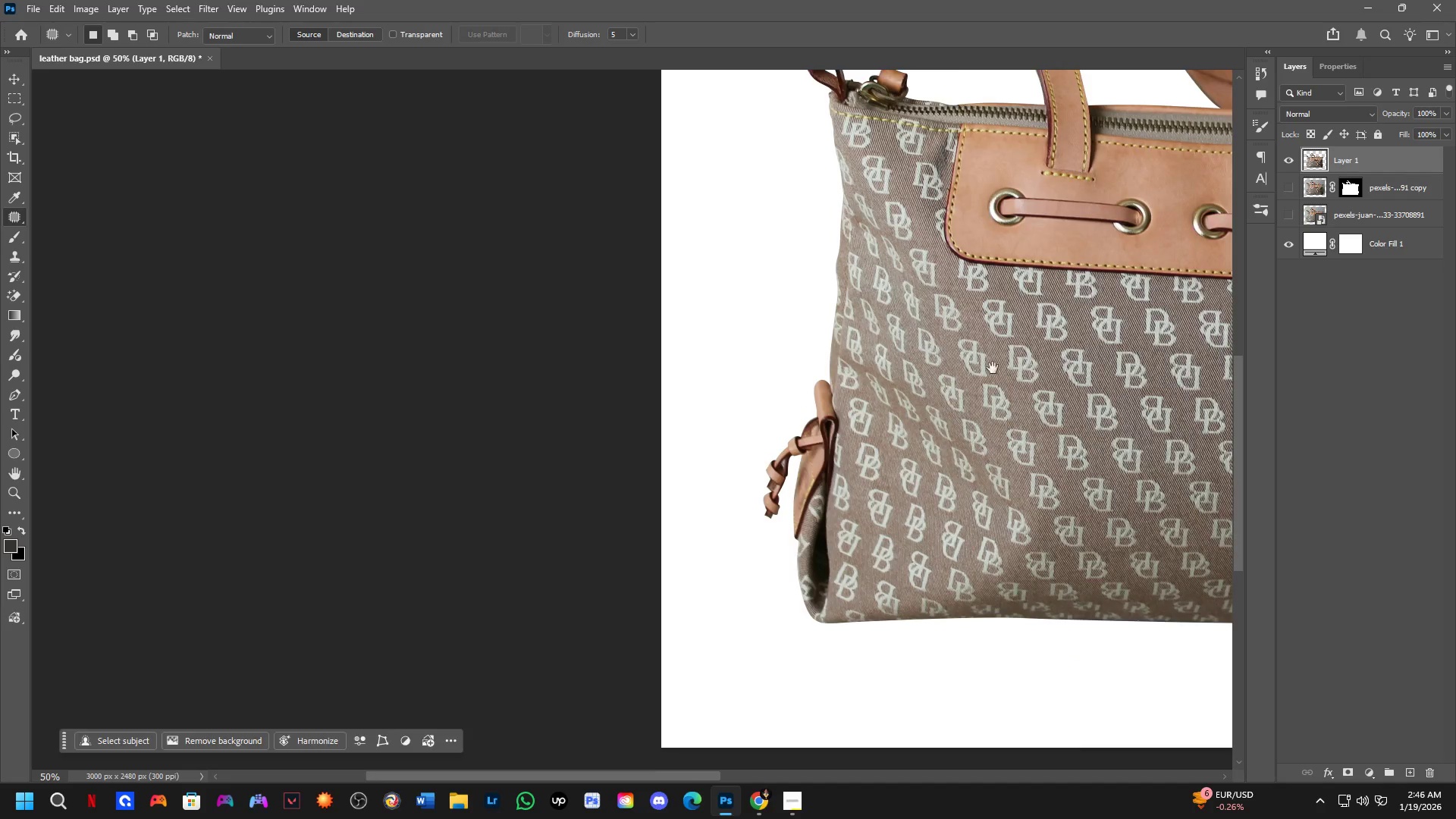 
key(Shift+ShiftLeft)
 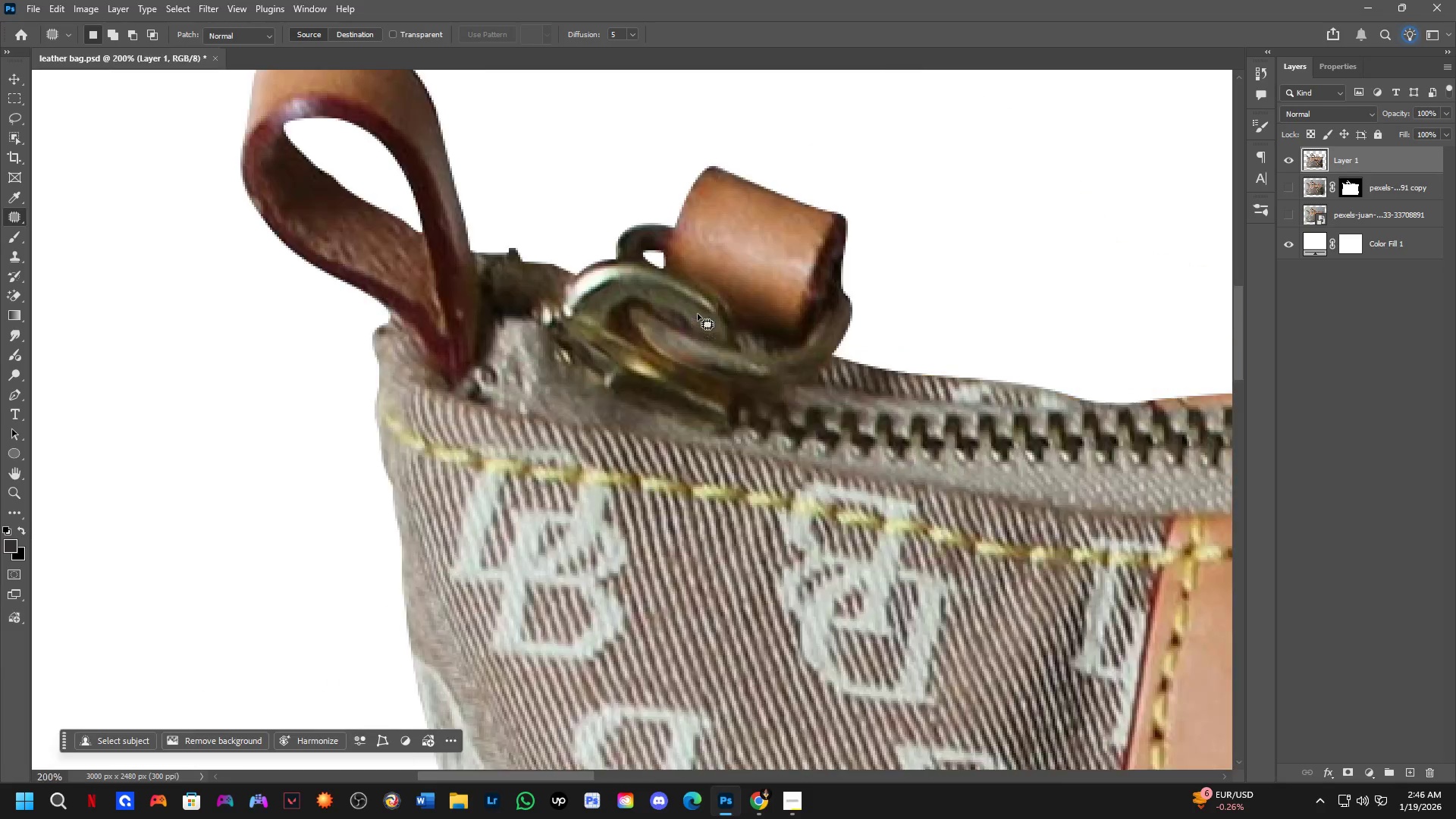 
scroll: coordinate [698, 314], scroll_direction: up, amount: 4.0
 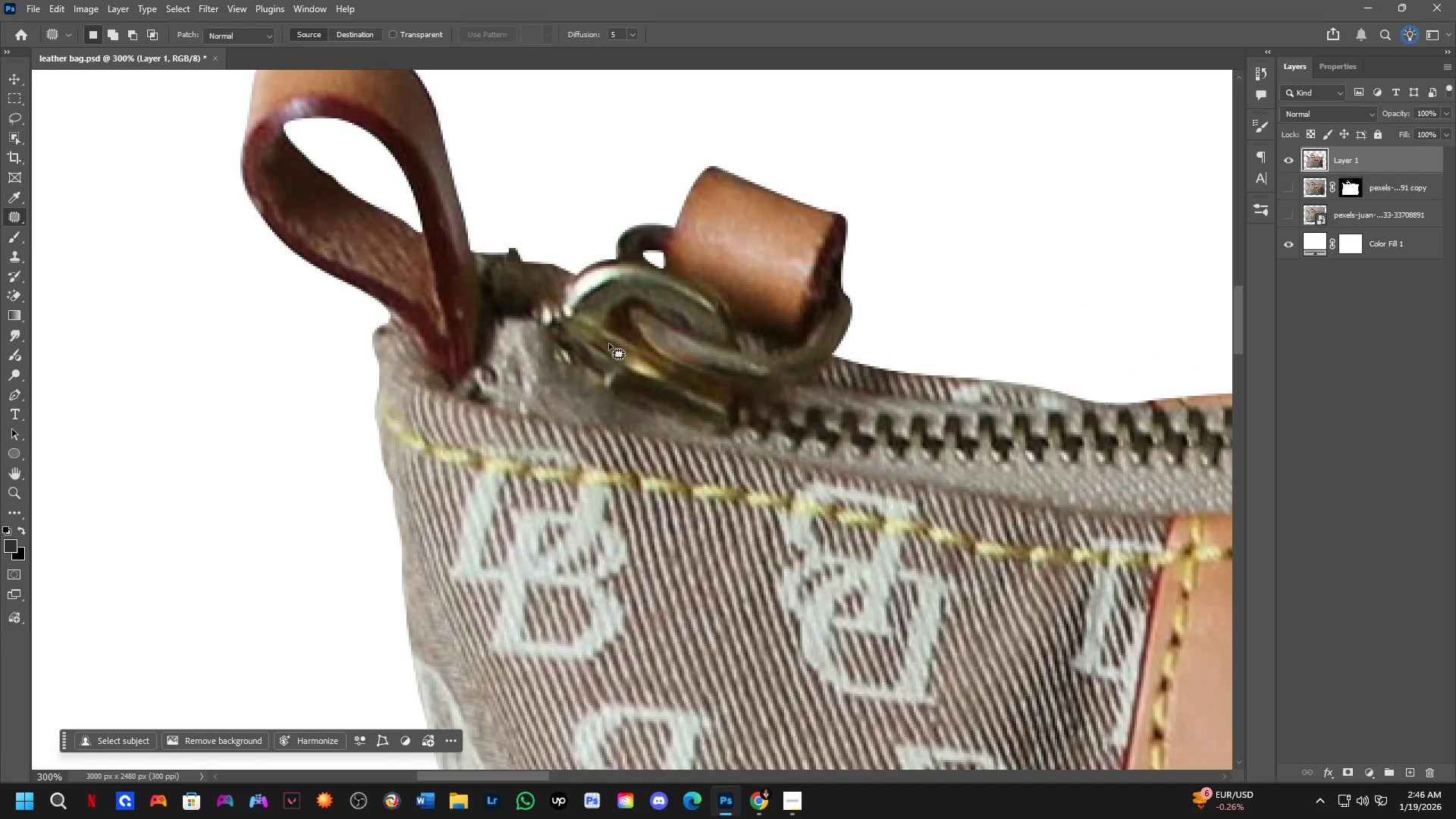 
key(Shift+ShiftLeft)
 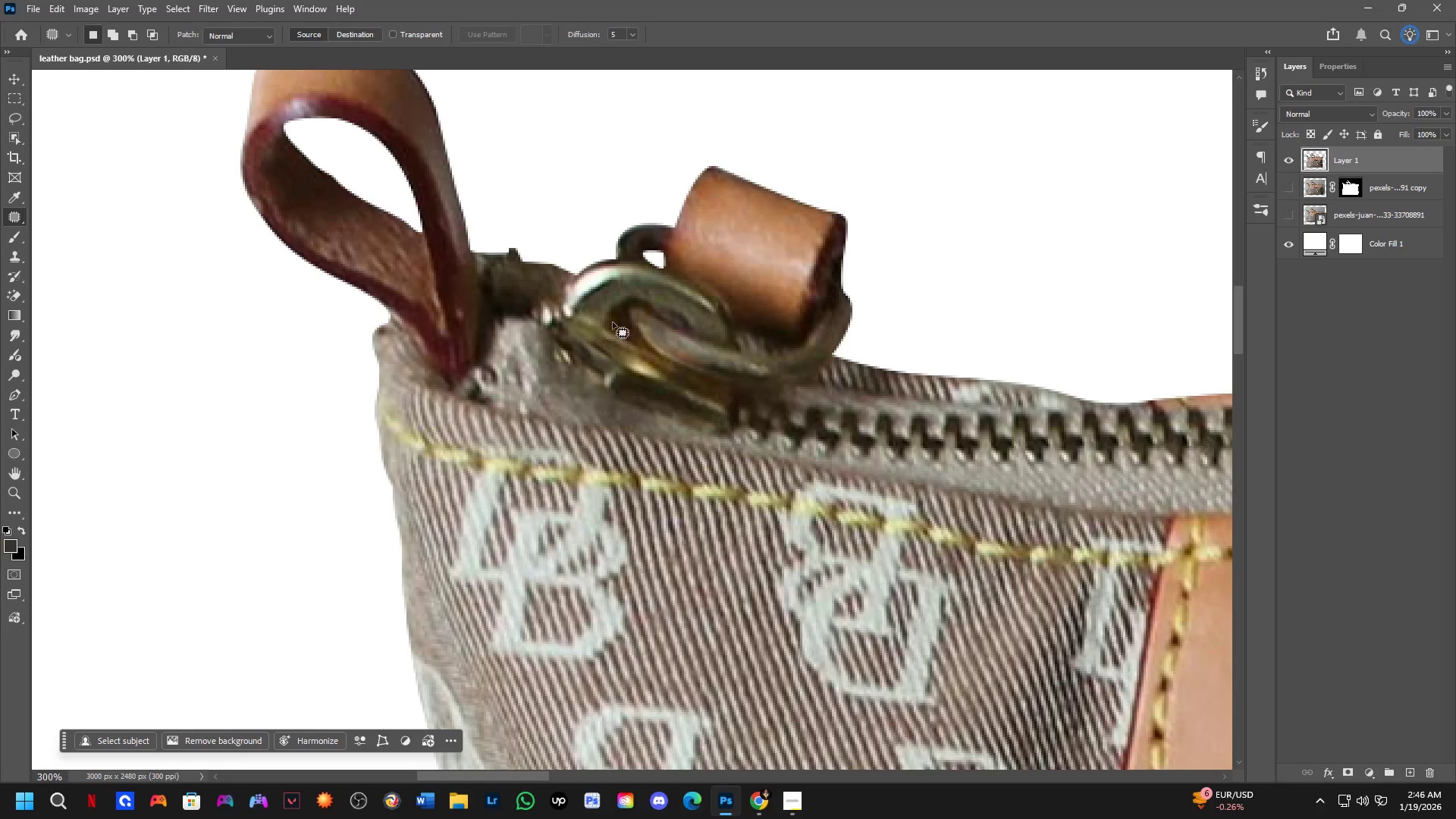 
hold_key(key=Space, duration=1.0)
 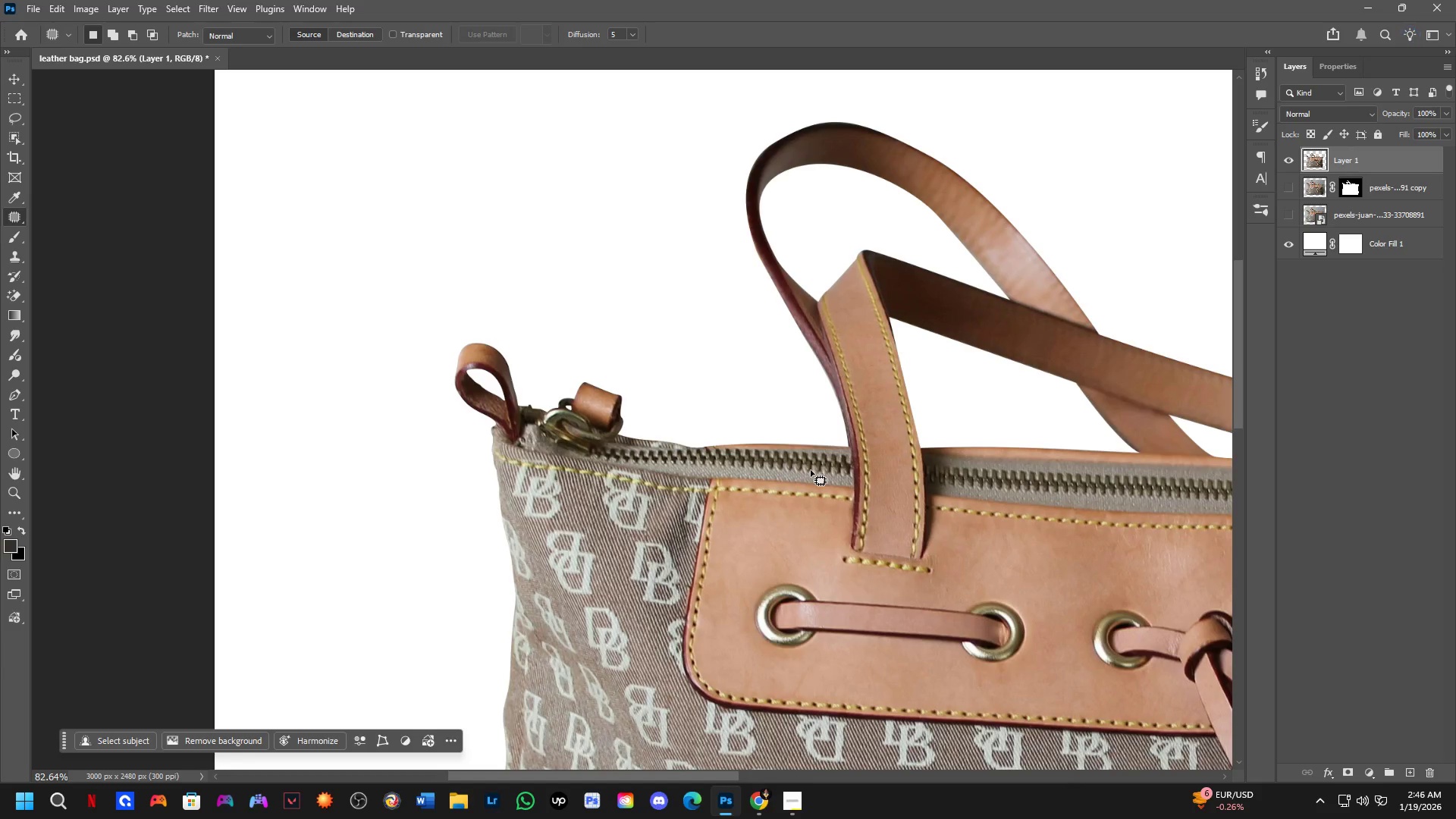 
left_click_drag(start_coordinate=[606, 337], to_coordinate=[268, 469])
 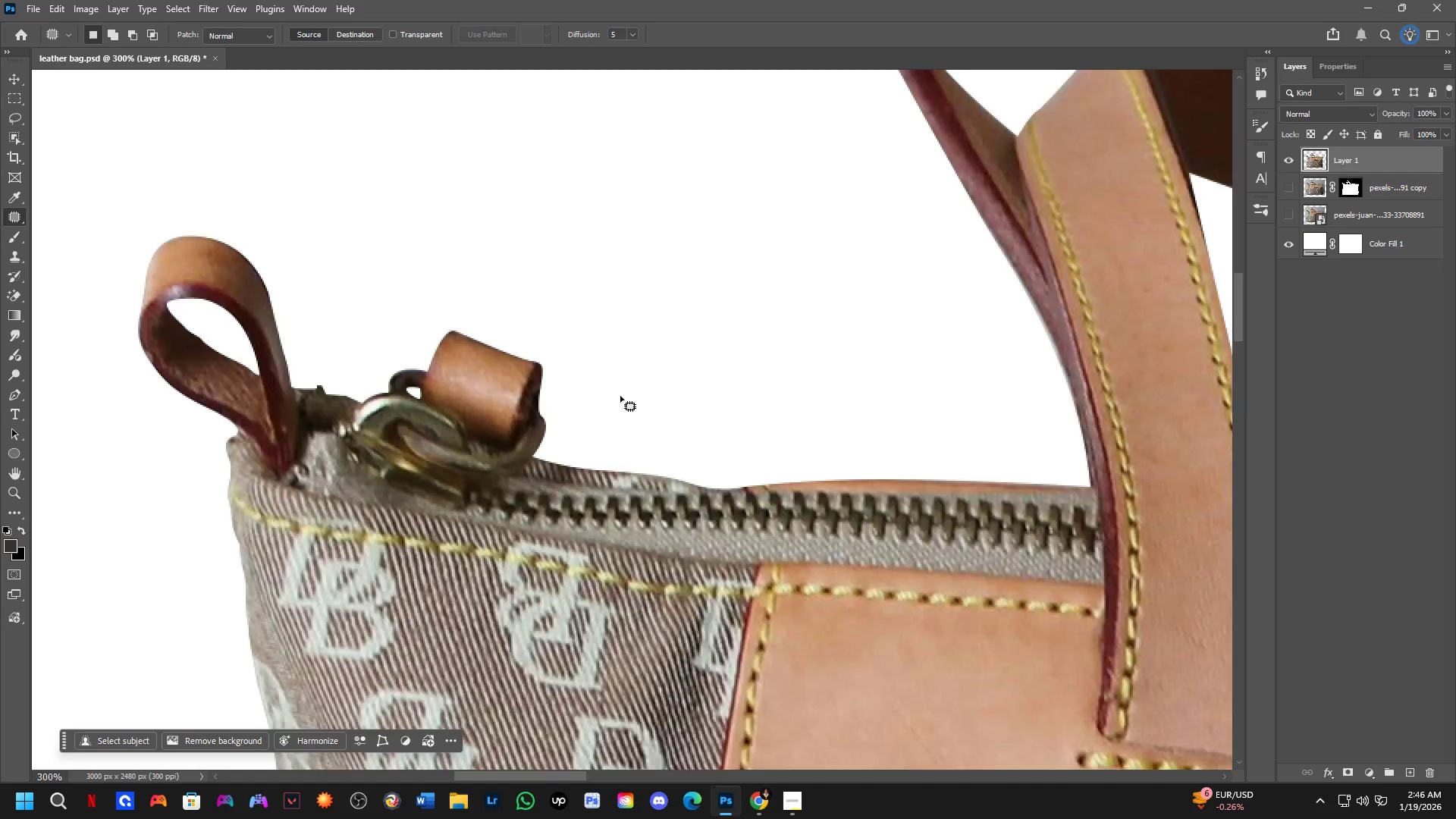 
key(Shift+ShiftLeft)
 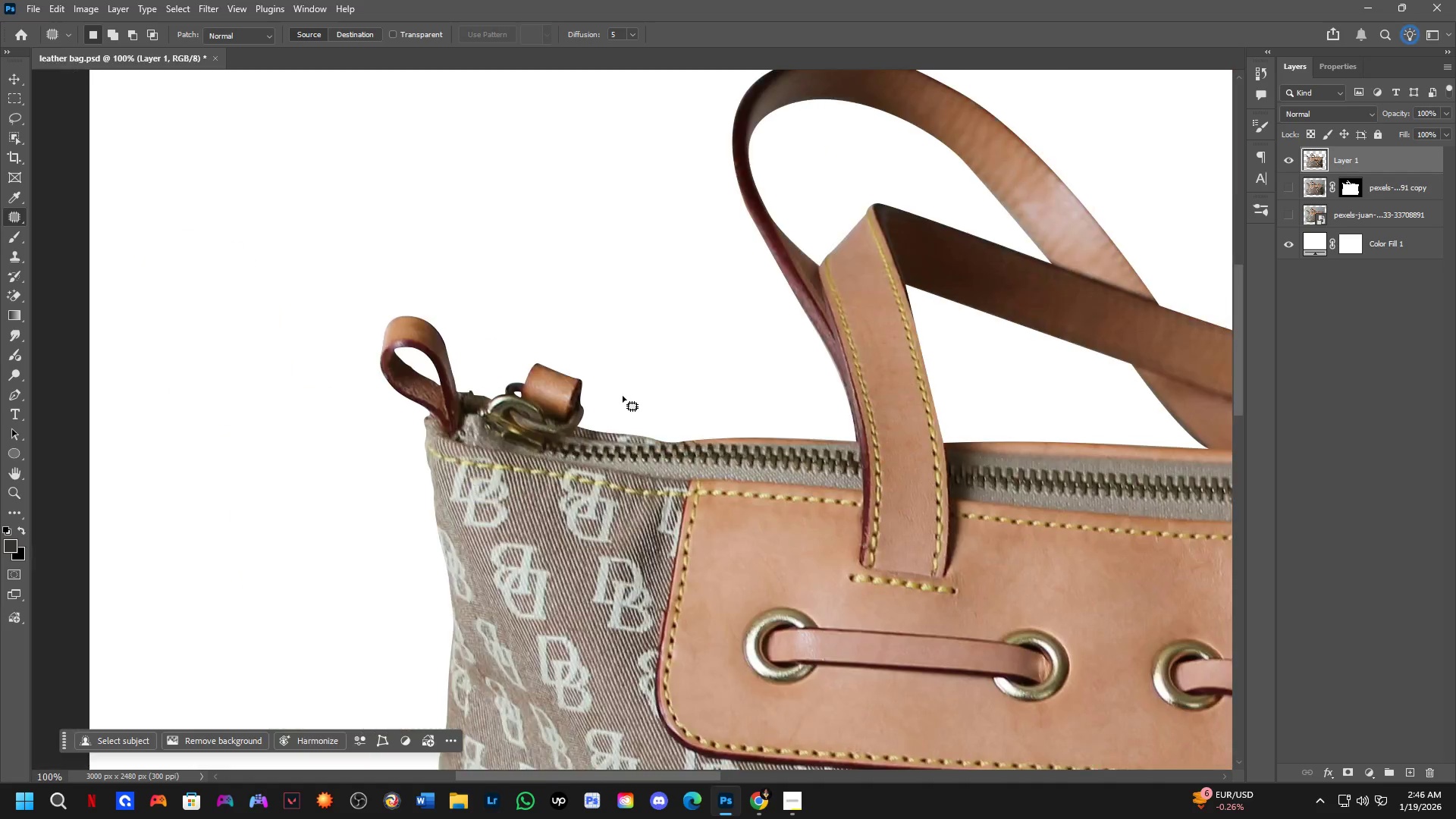 
scroll: coordinate [799, 463], scroll_direction: down, amount: 14.0
 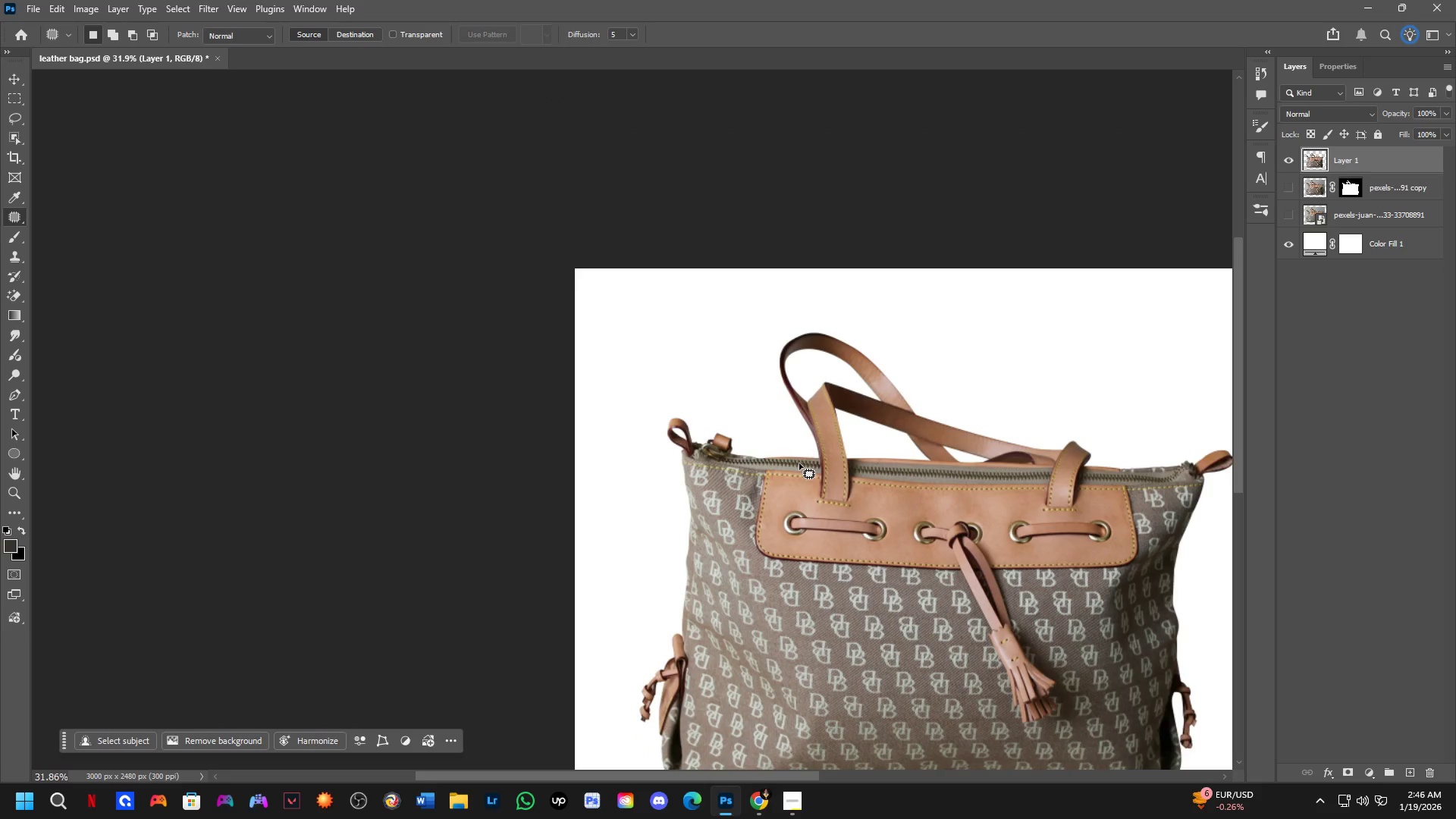 
hold_key(key=Space, duration=0.53)
 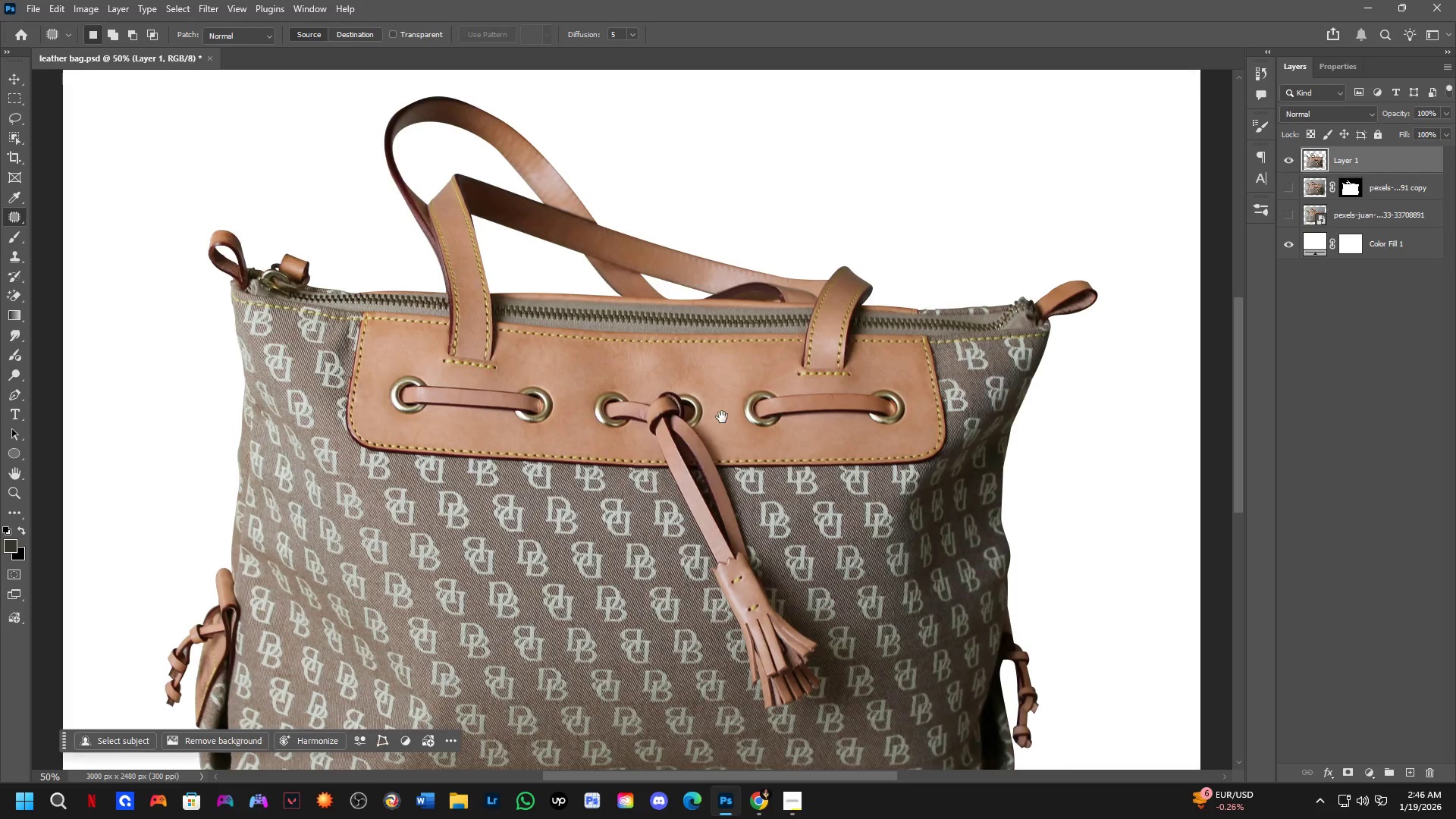 
scroll: coordinate [1012, 424], scroll_direction: down, amount: 2.0
 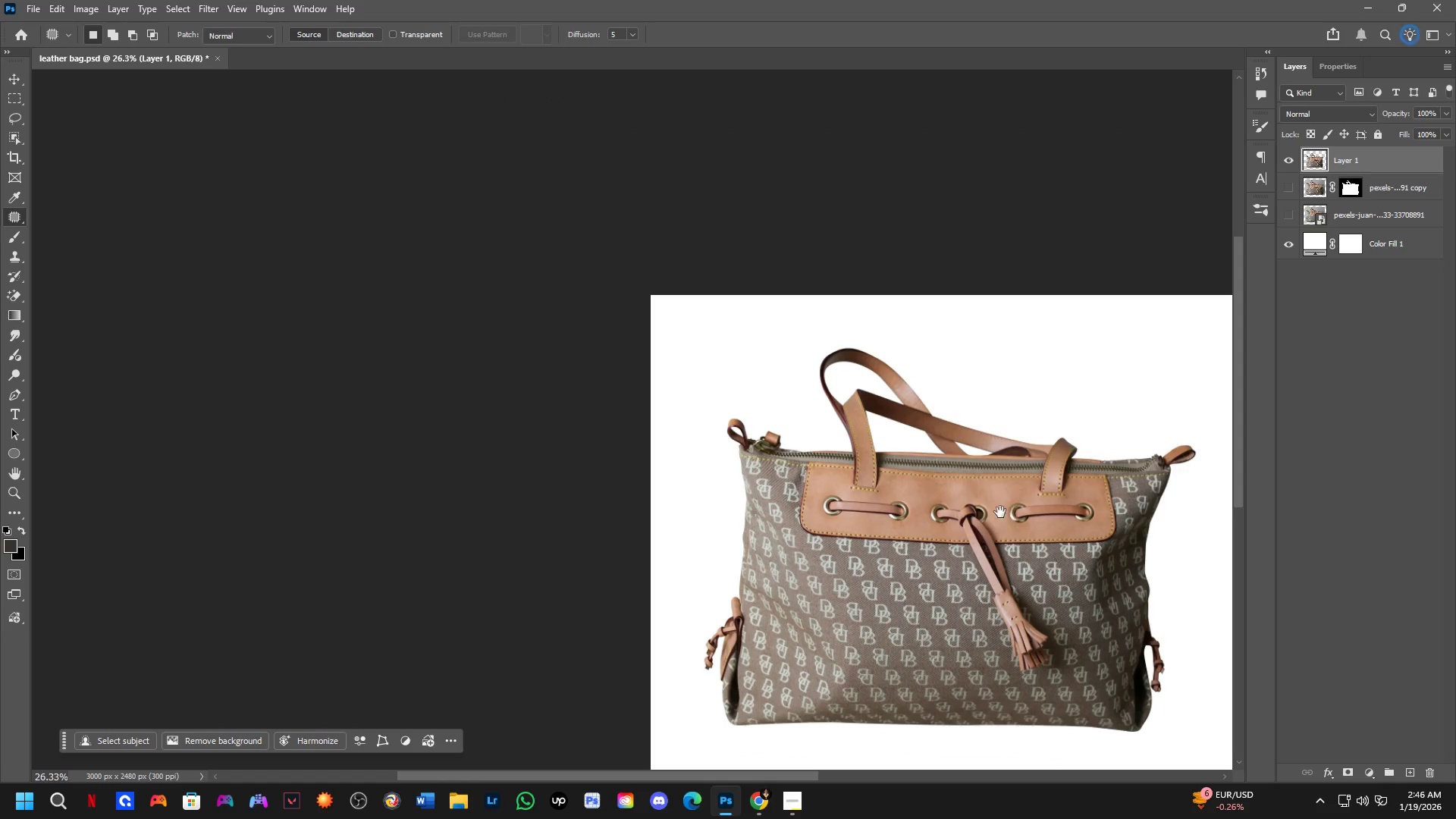 
left_click_drag(start_coordinate=[990, 511], to_coordinate=[709, 376])
 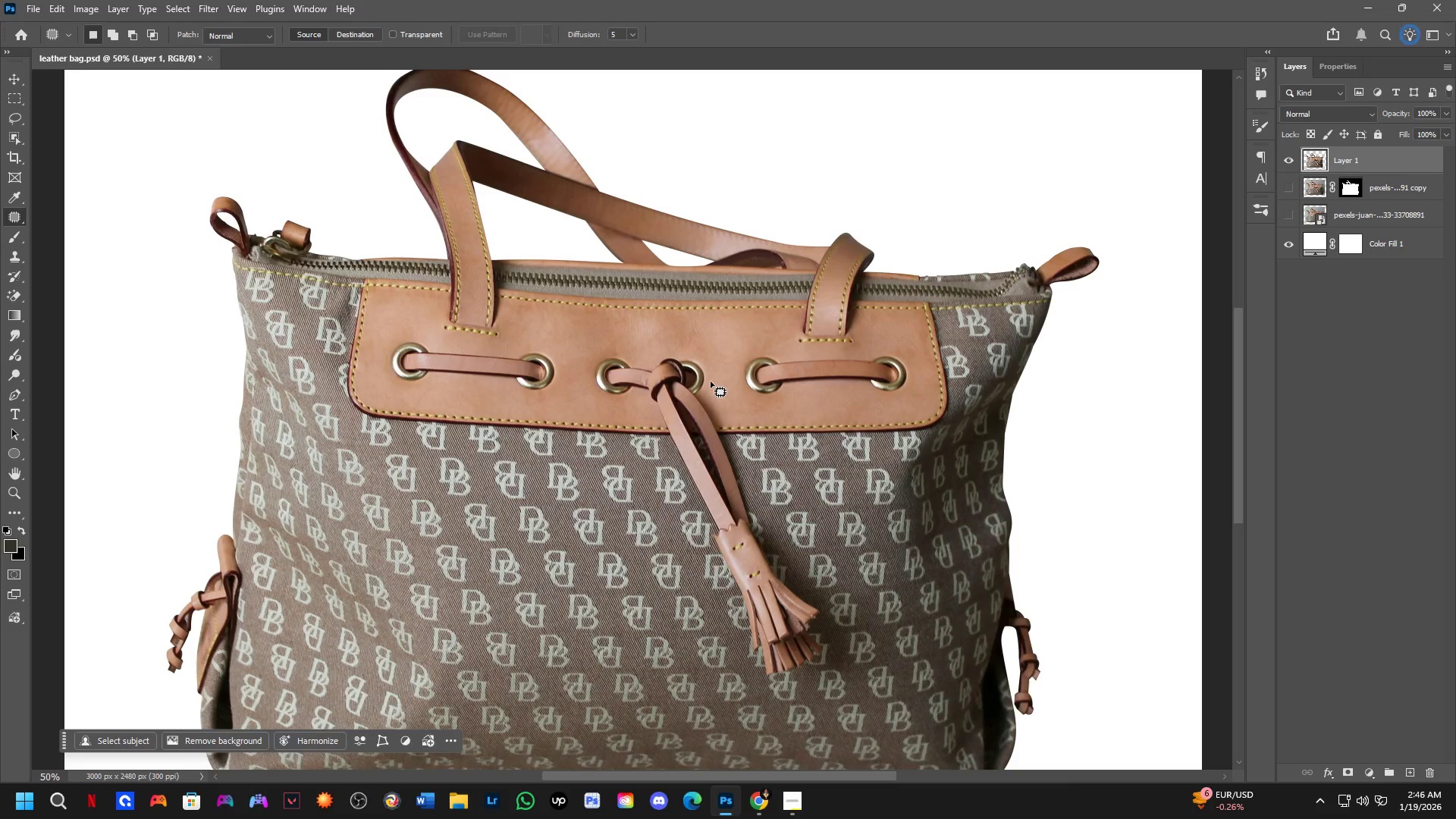 
key(Shift+ShiftLeft)
 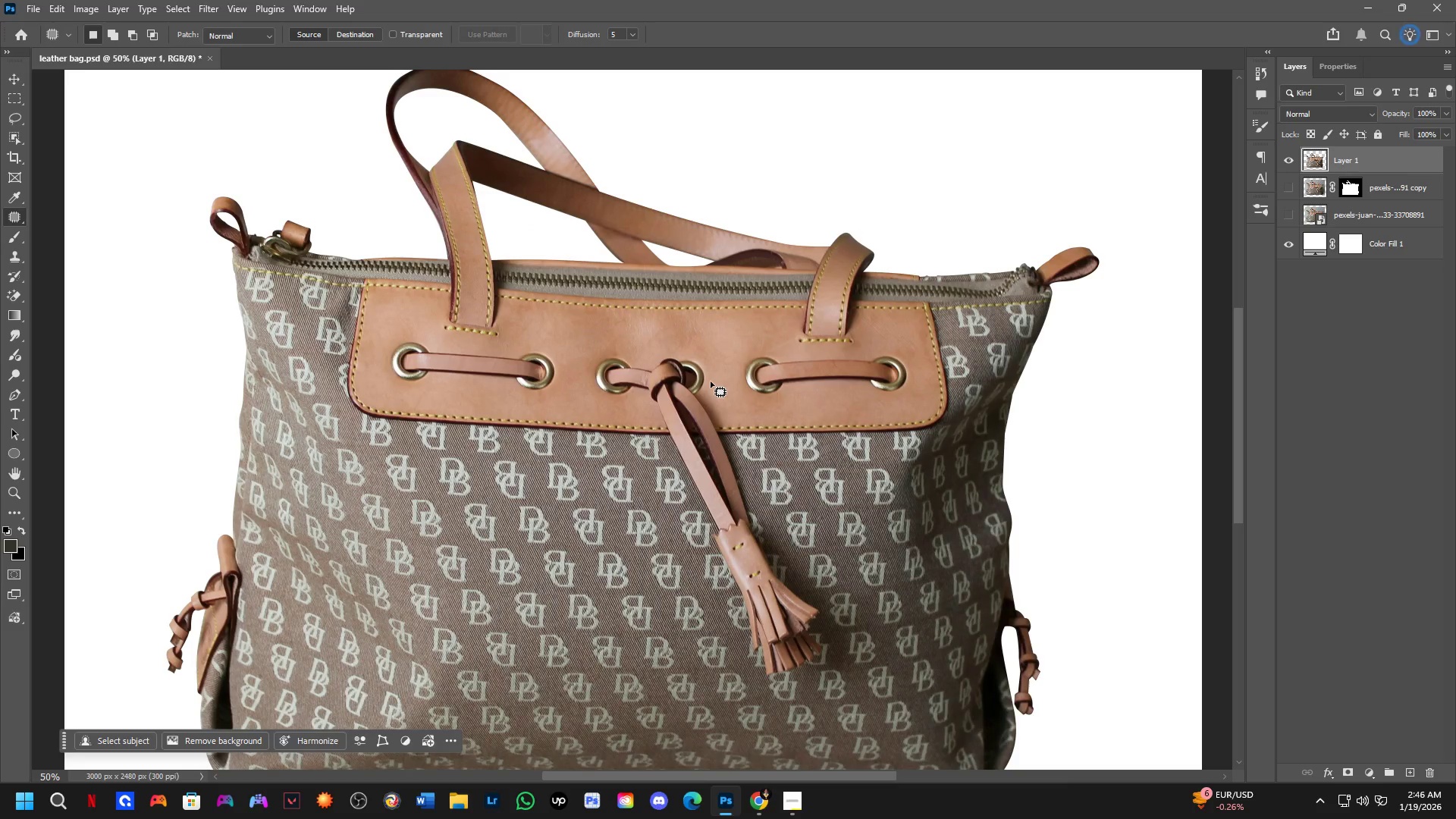 
hold_key(key=Space, duration=0.41)
 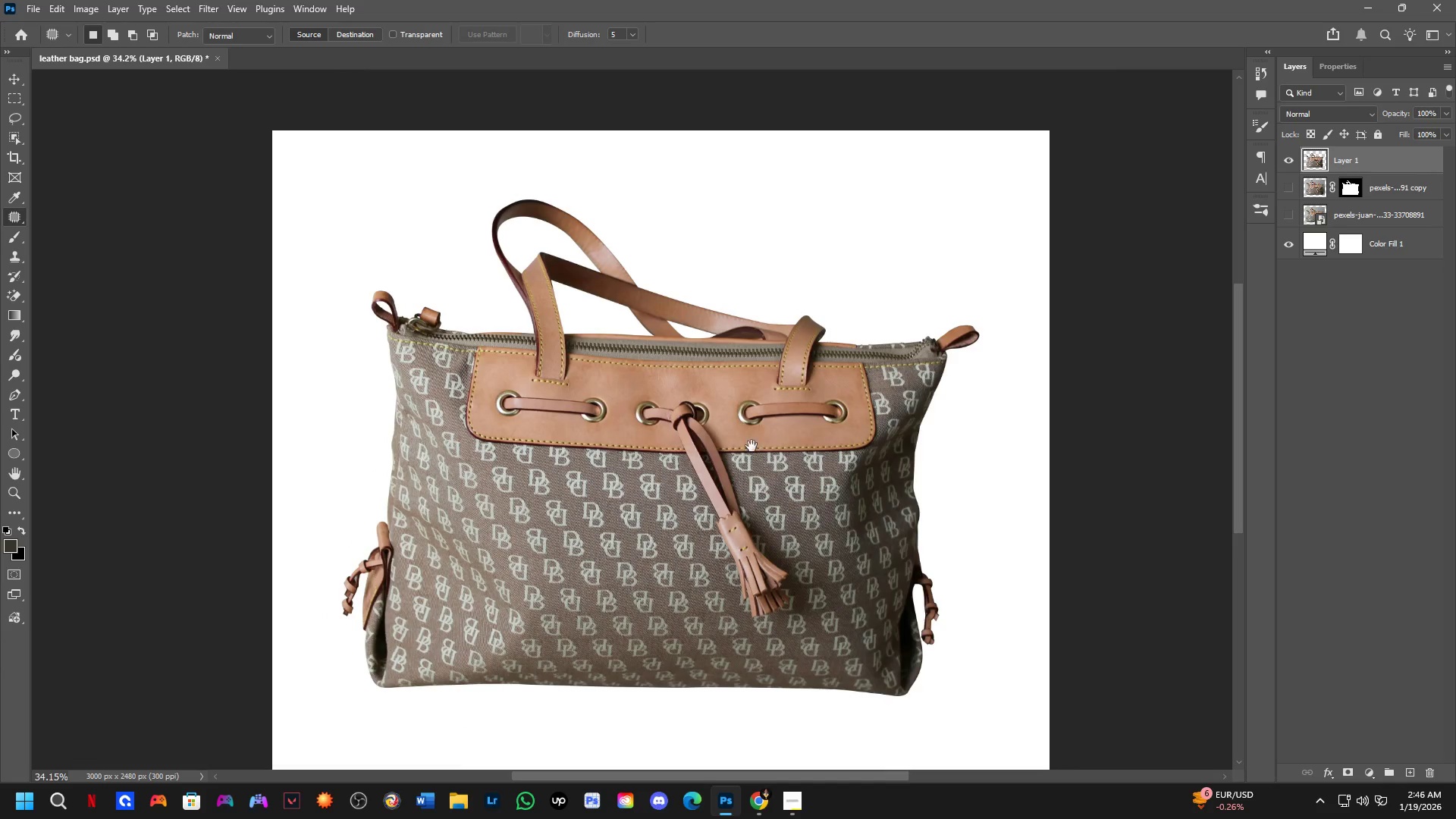 
left_click_drag(start_coordinate=[723, 384], to_coordinate=[722, 417])
 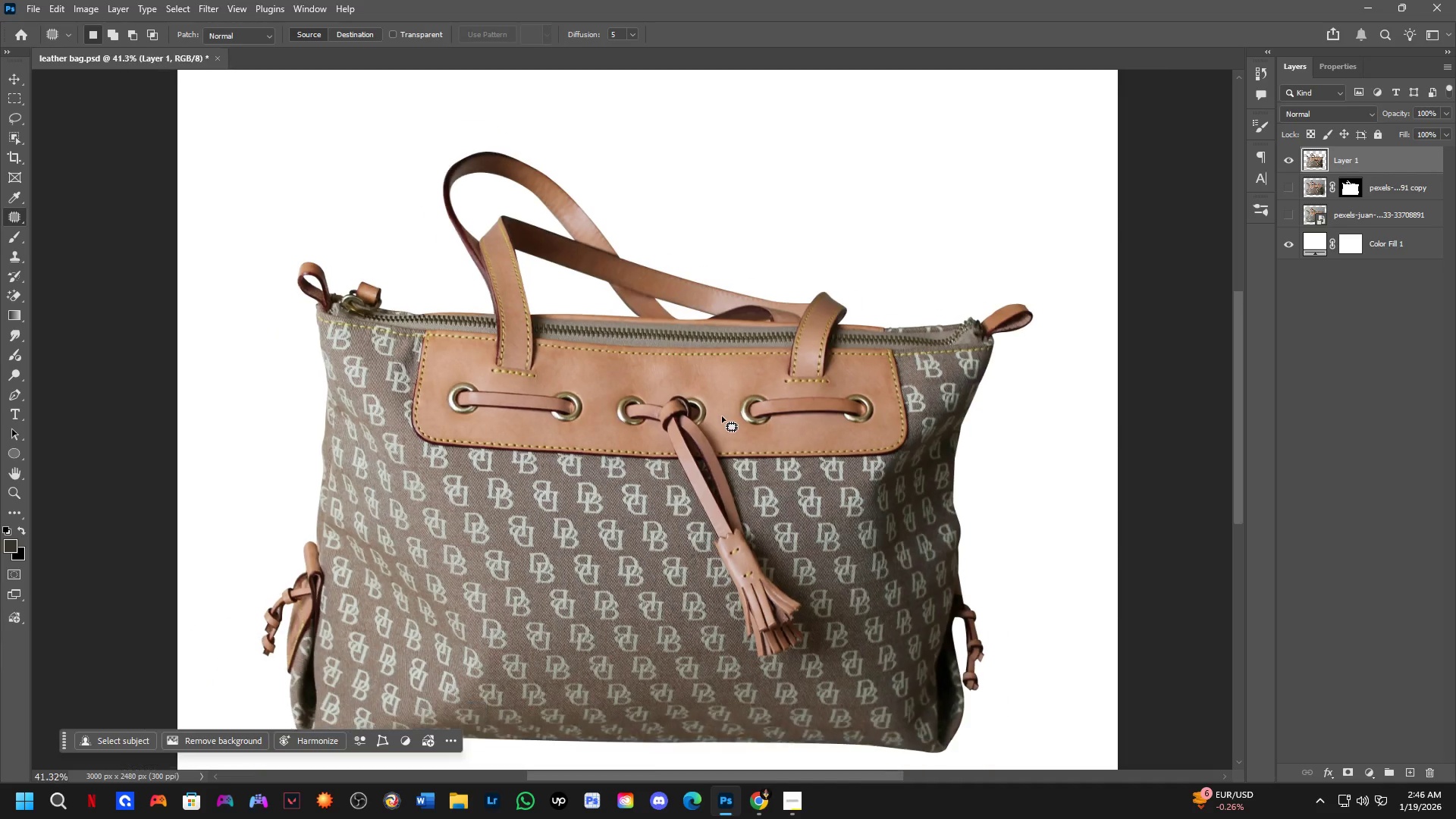 
scroll: coordinate [711, 381], scroll_direction: up, amount: 2.0
 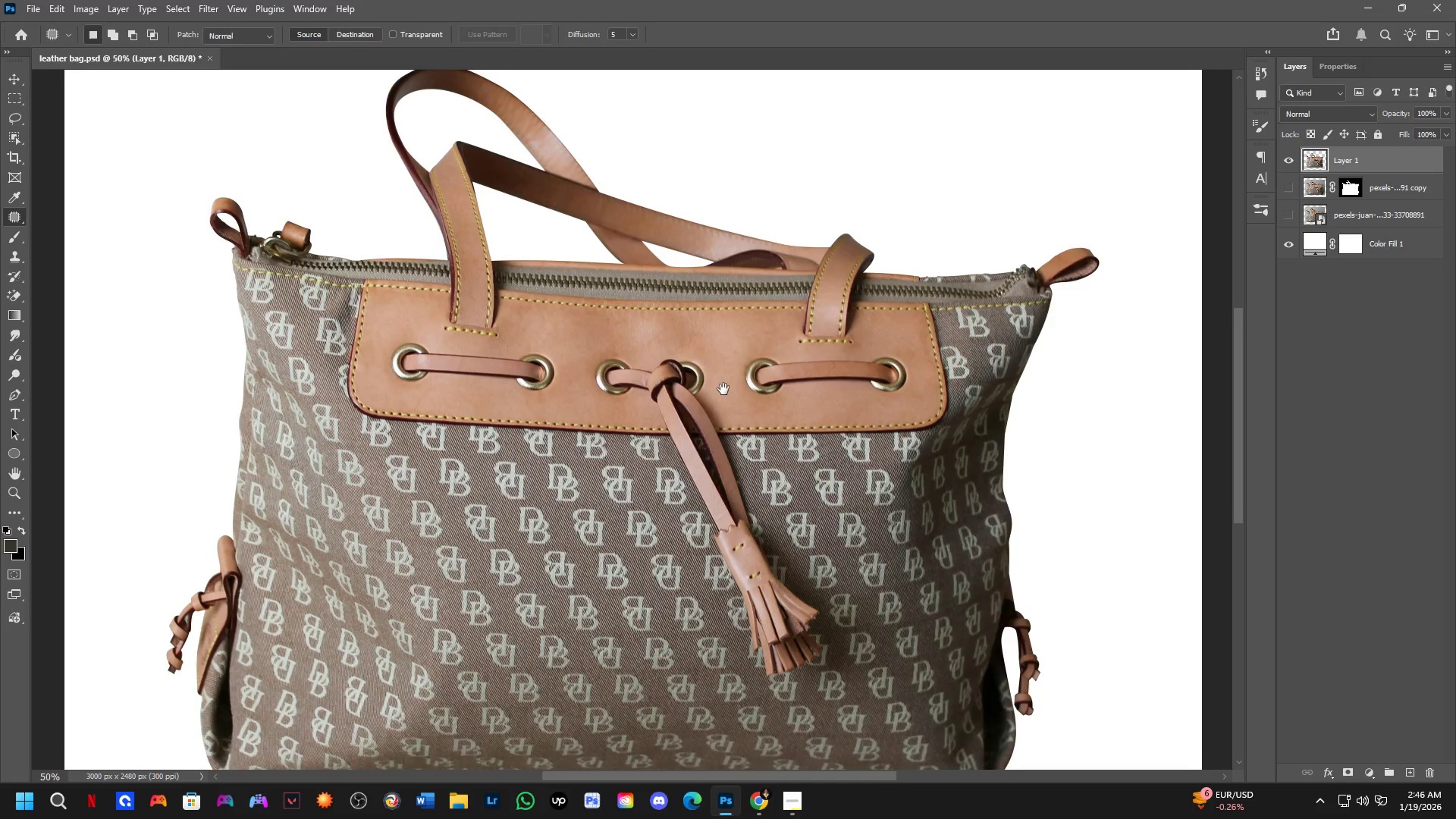 
hold_key(key=Space, duration=0.39)
 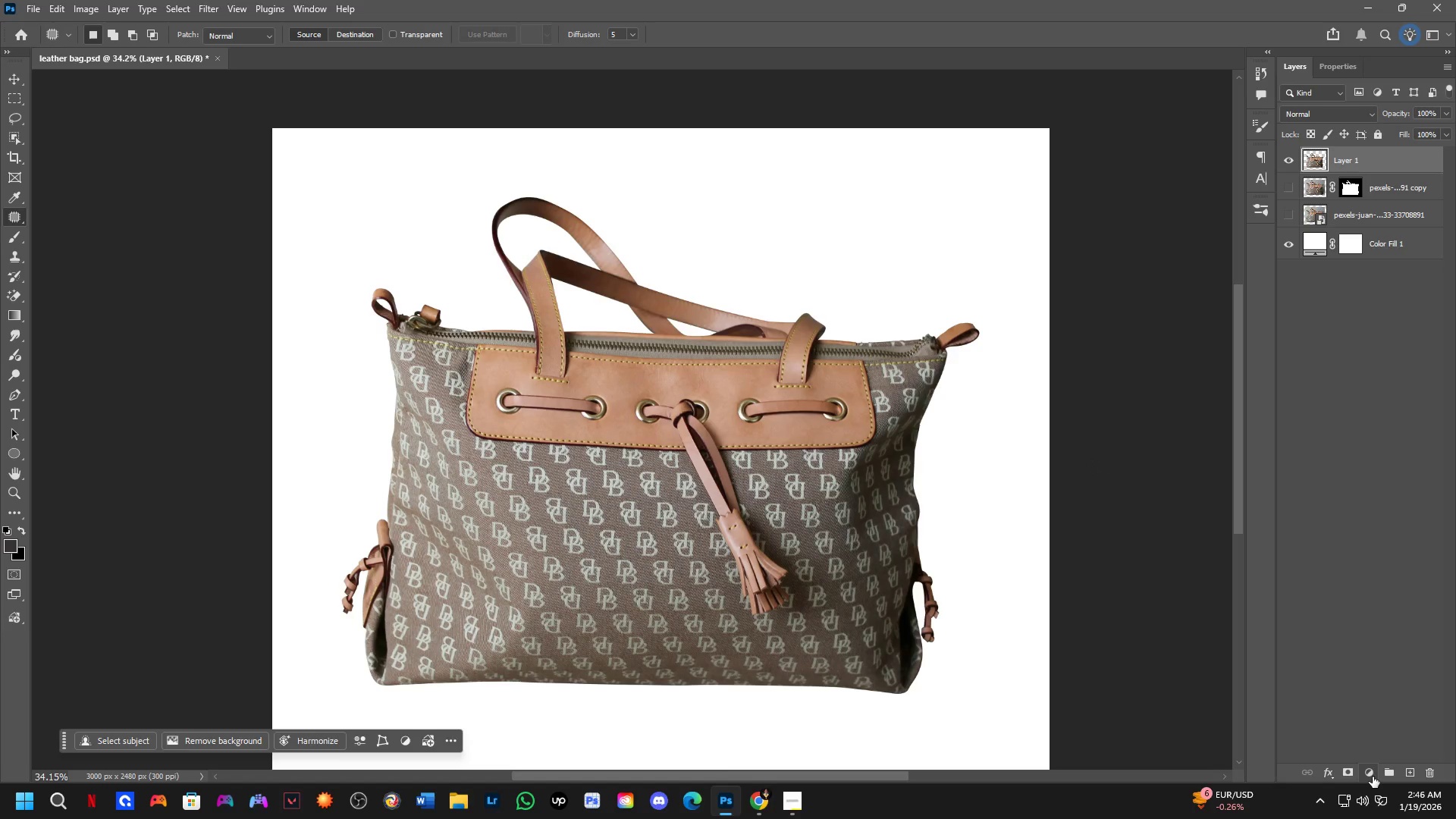 
scroll: coordinate [723, 426], scroll_direction: down, amount: 4.0
 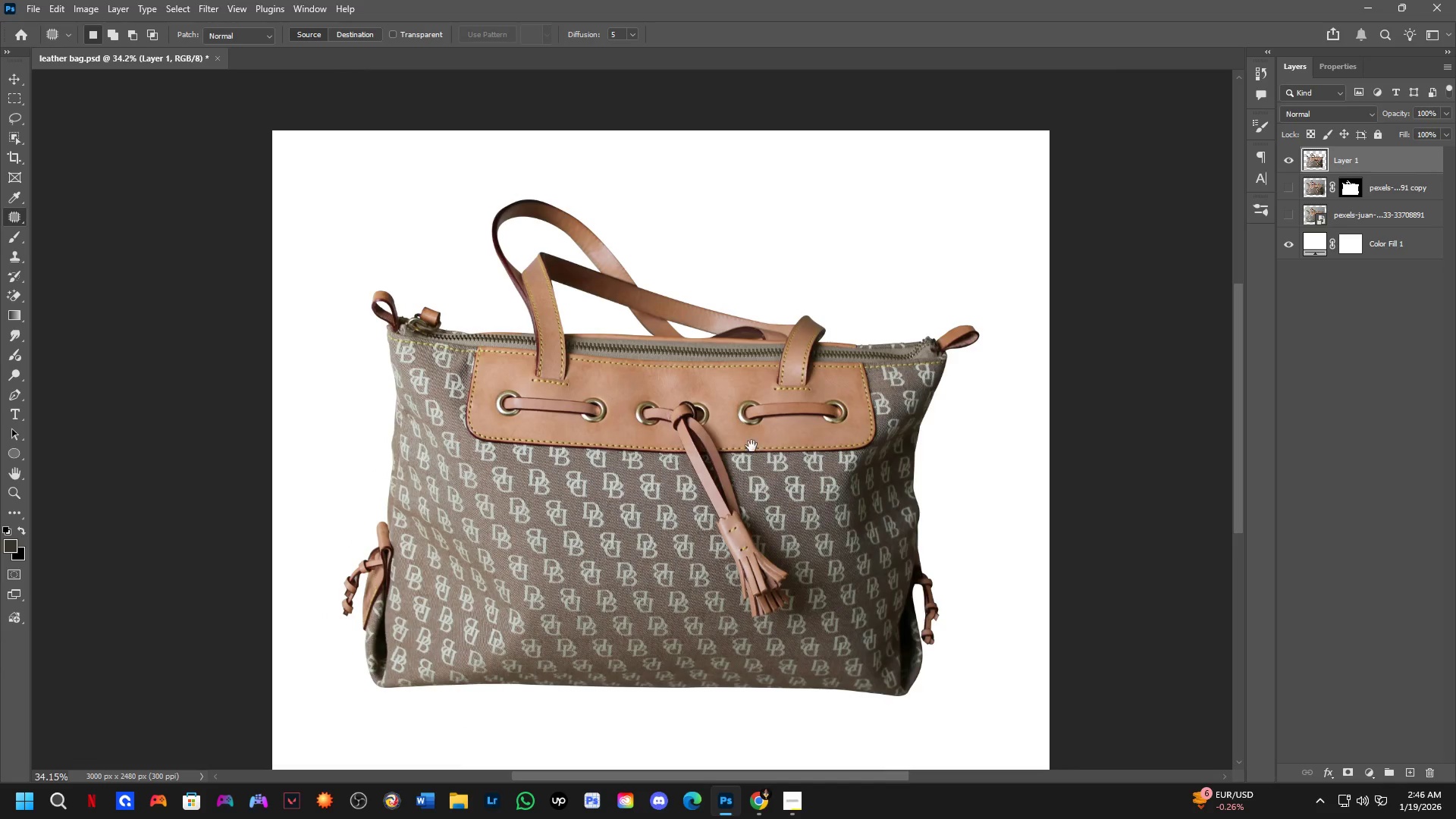 
left_click([1372, 777])
 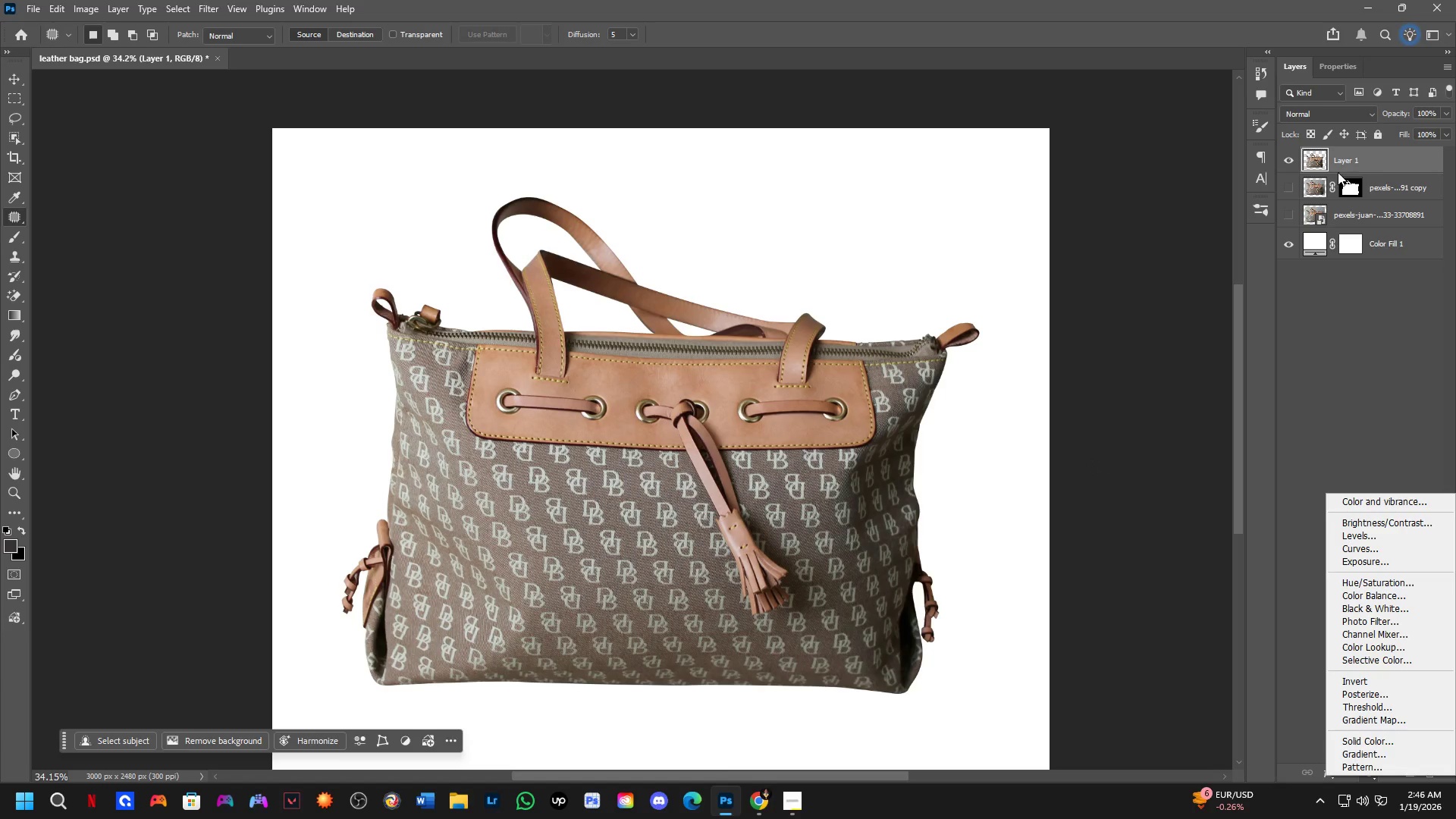 
left_click([1374, 163])
 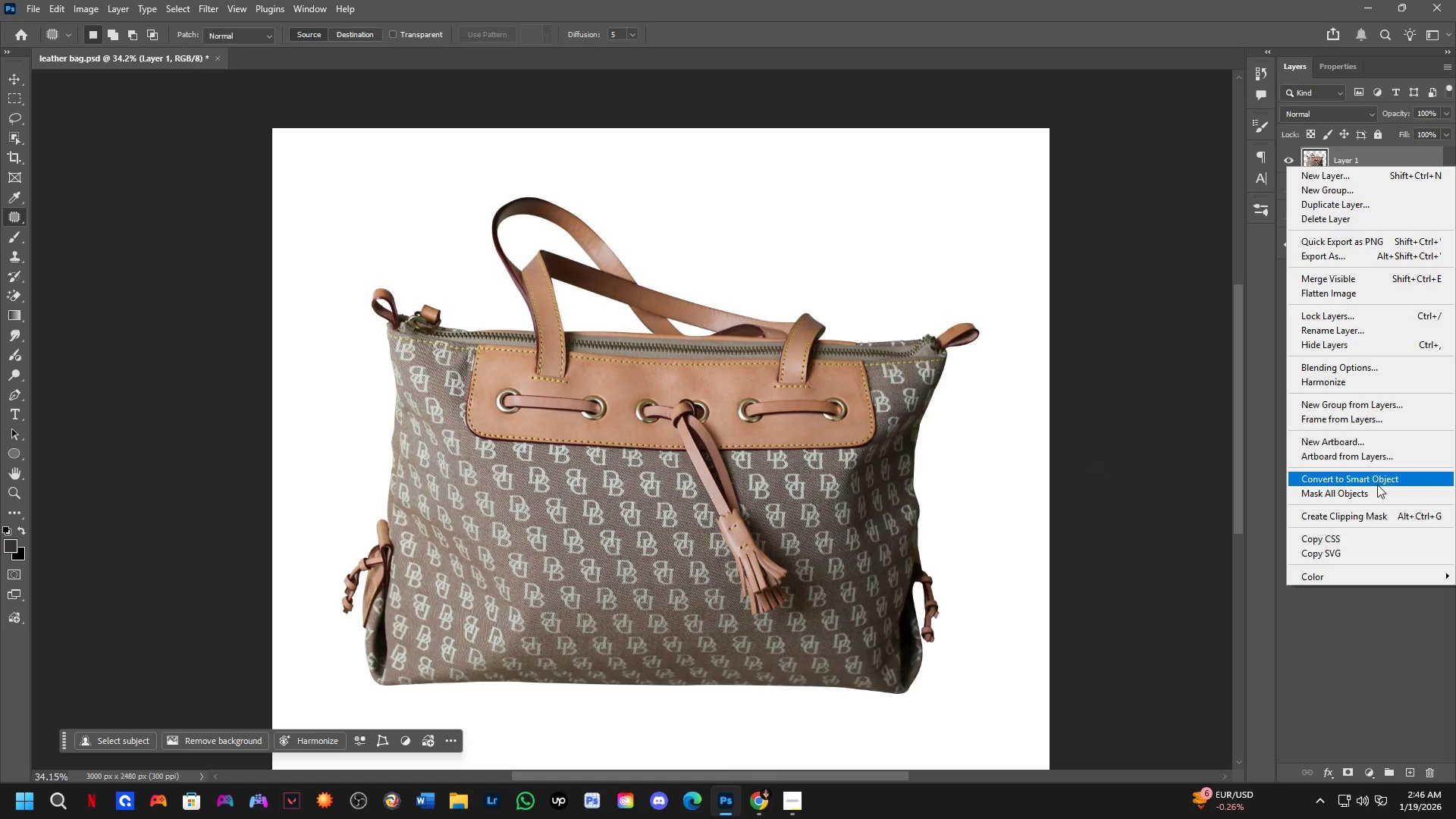 
left_click([1377, 479])
 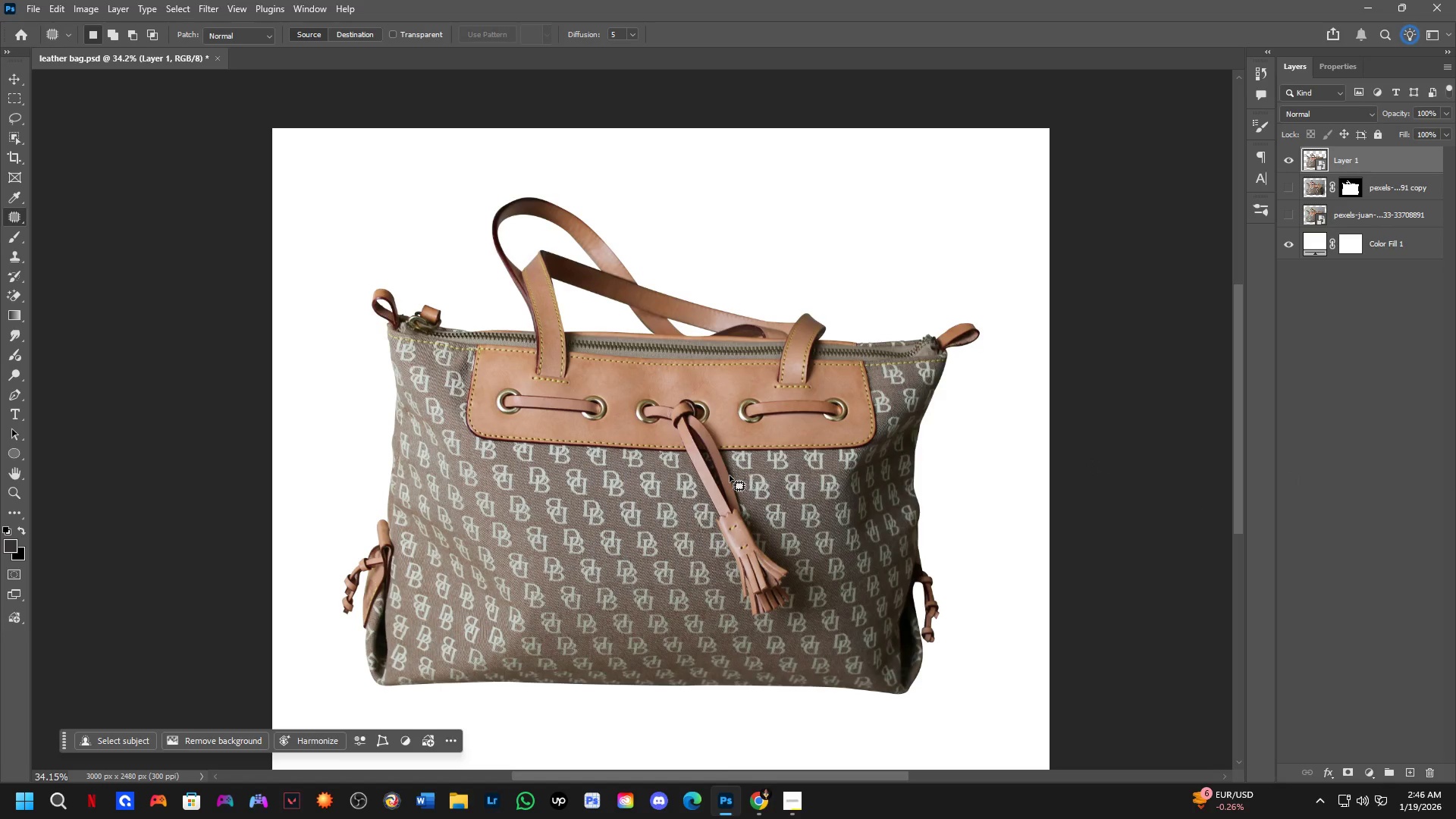 
hold_key(key=Space, duration=0.34)
 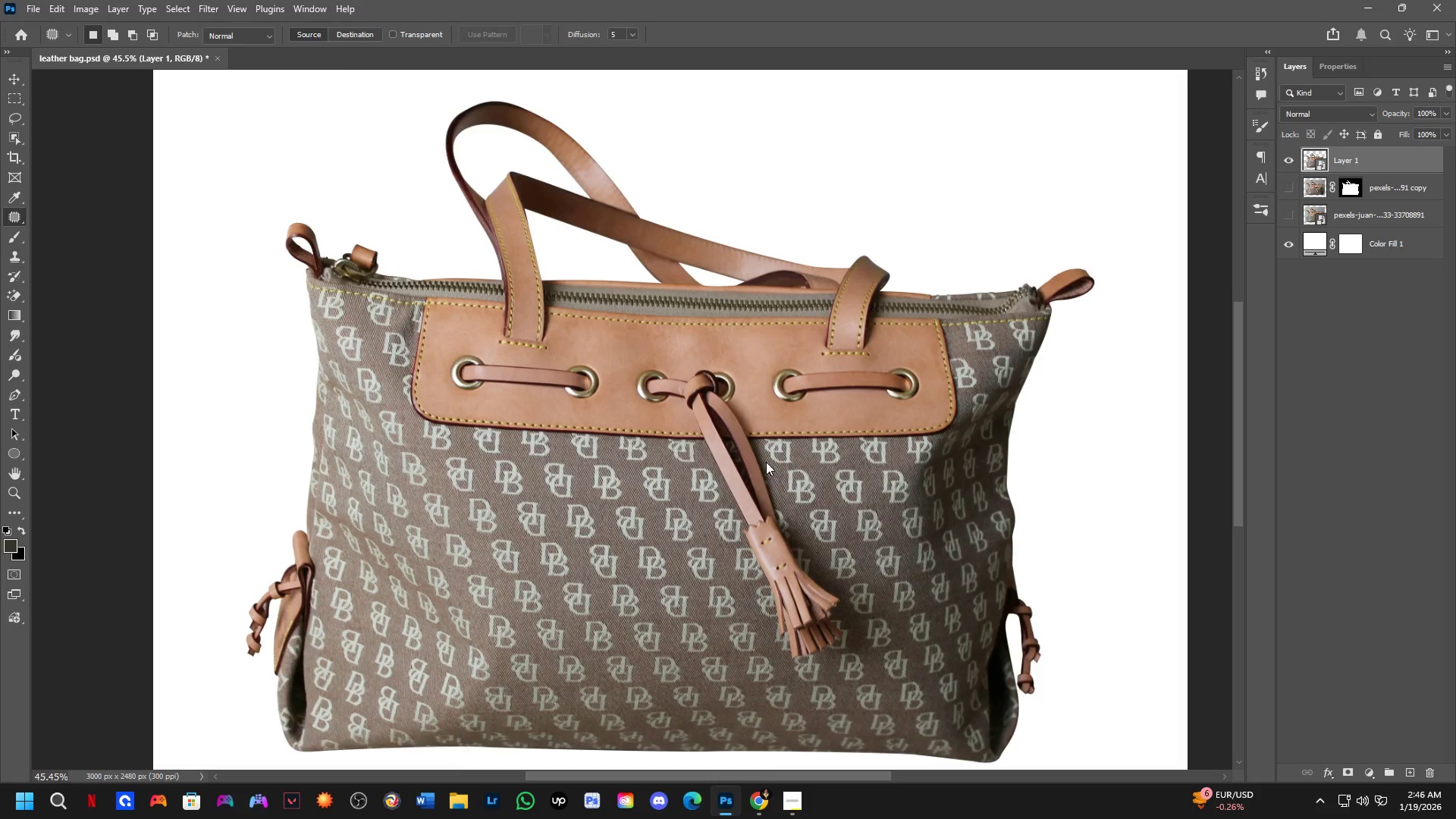 
left_click_drag(start_coordinate=[736, 465], to_coordinate=[770, 459])
 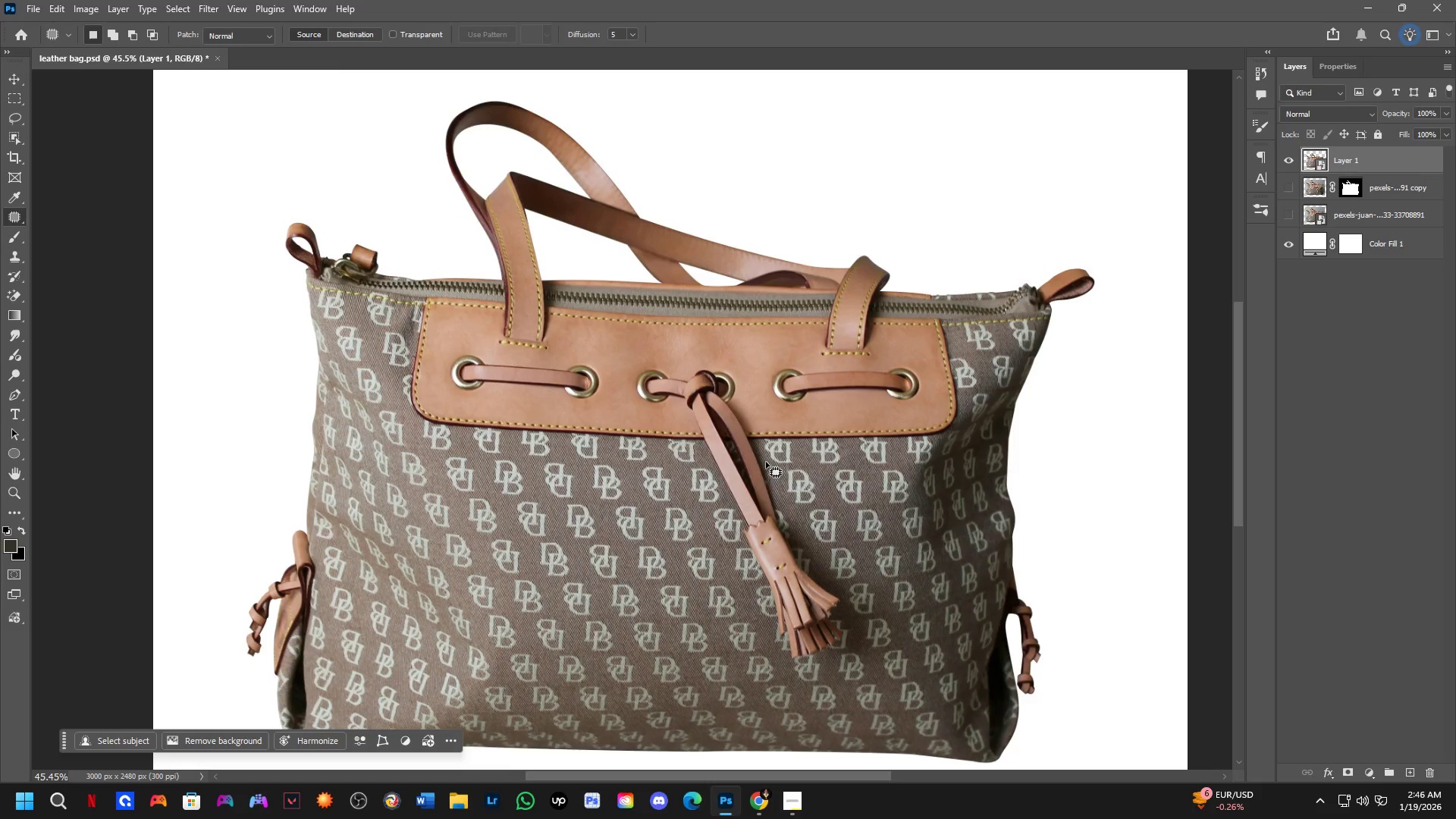 
scroll: coordinate [734, 465], scroll_direction: down, amount: 1.0
 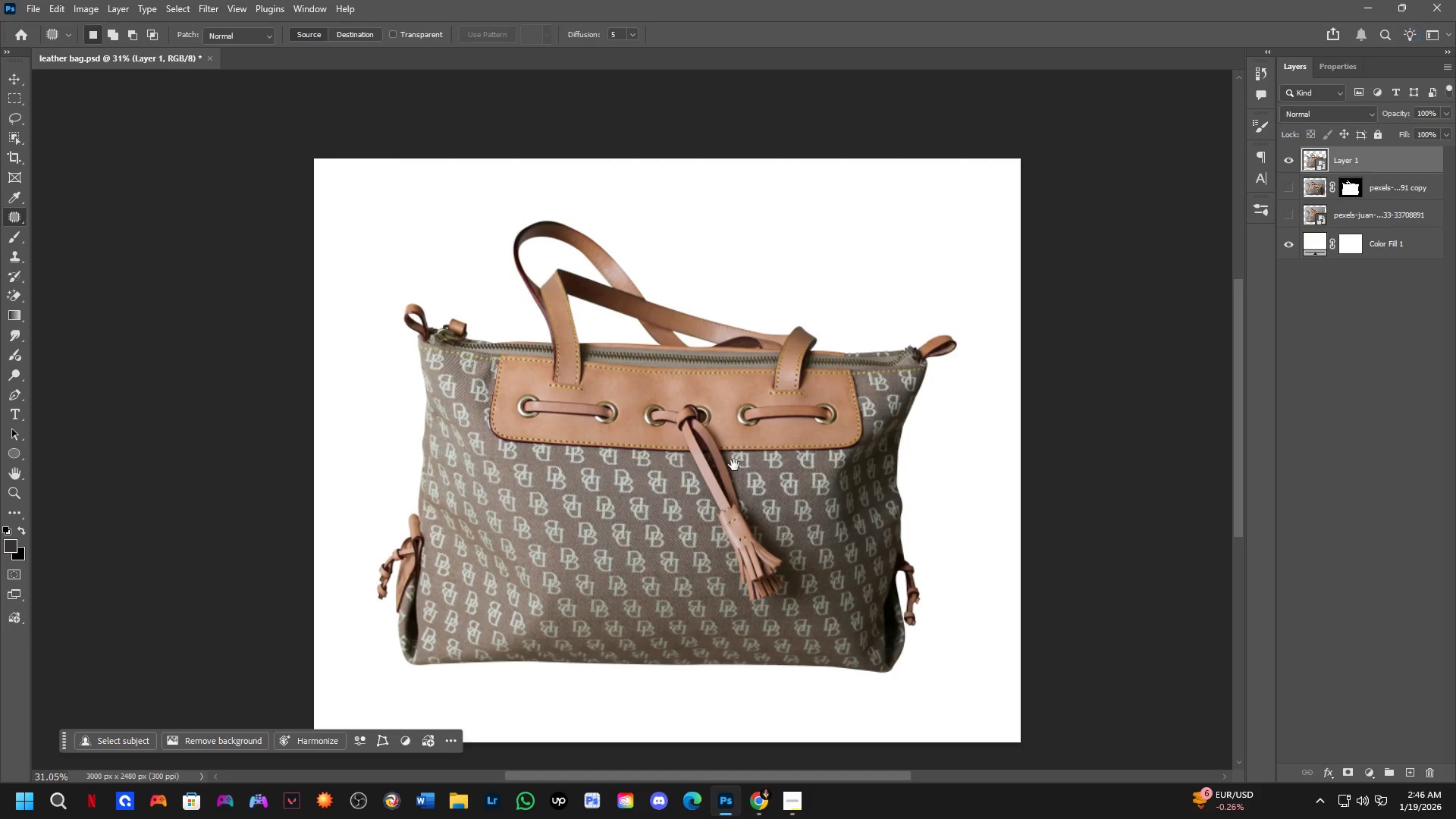 
key(Control+Shift+A)
 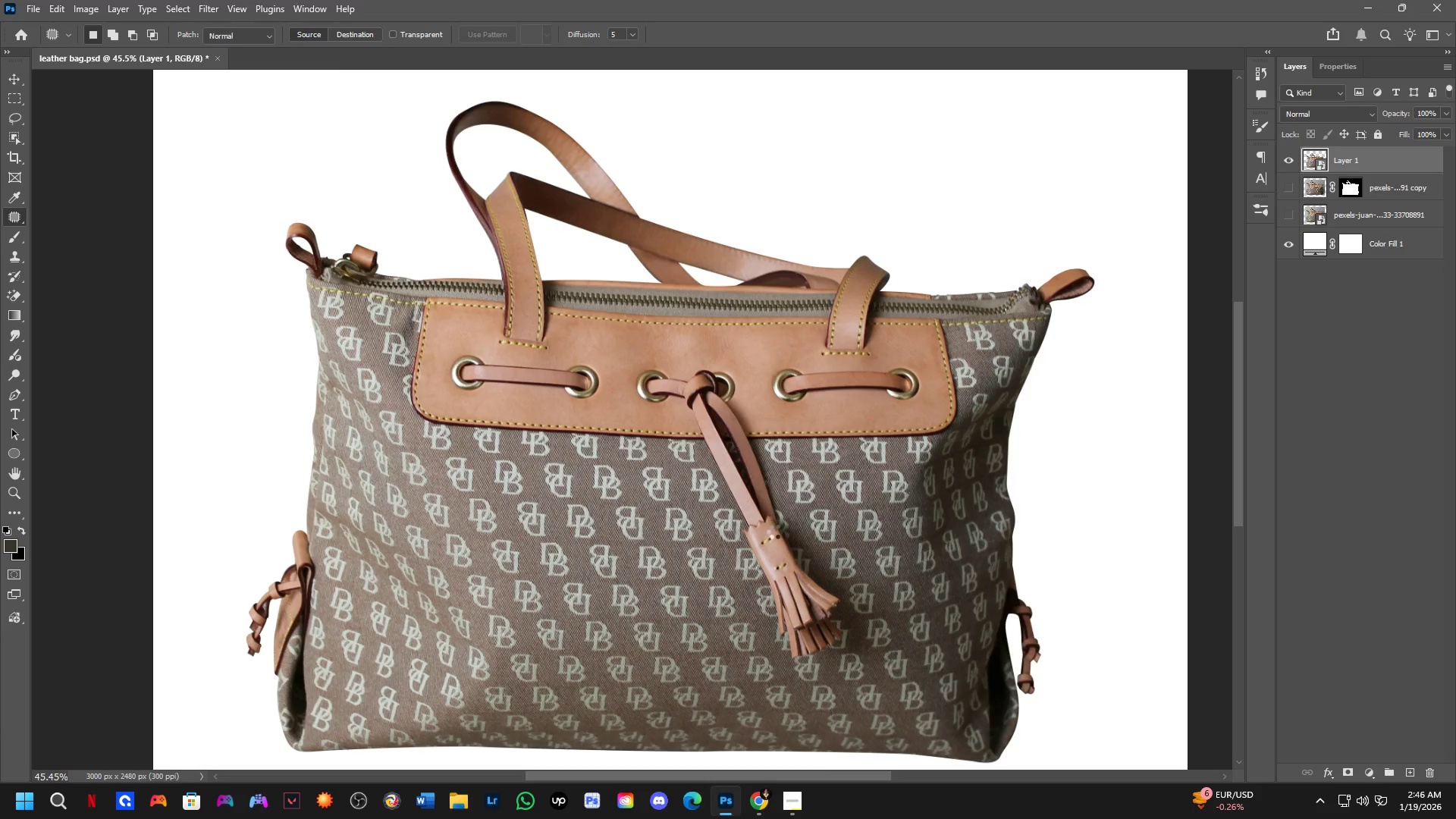 
scroll: coordinate [768, 461], scroll_direction: up, amount: 4.0
 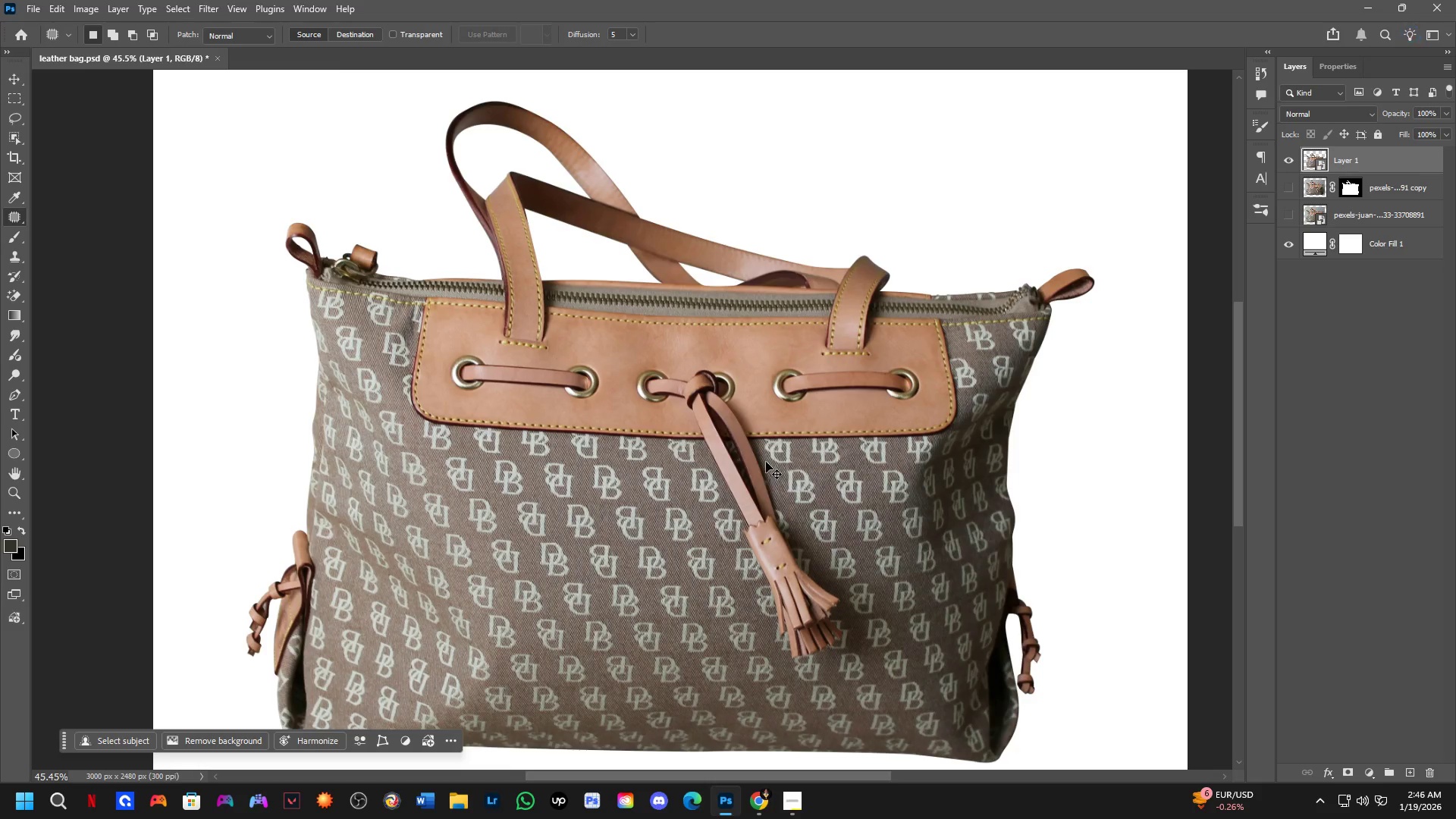 
key(Alt+Tab)